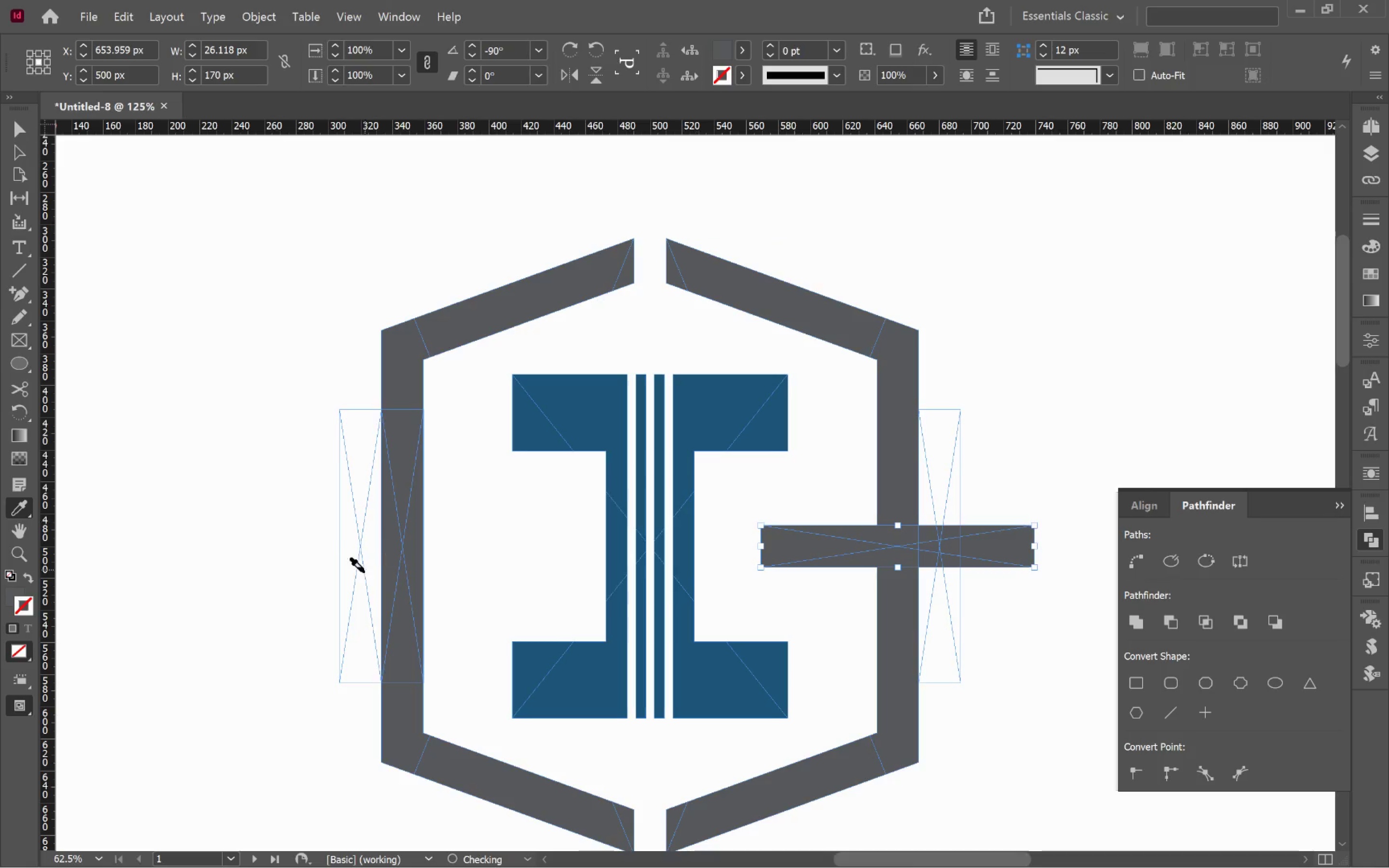 
hold_key(key=ControlLeft, duration=0.56)
 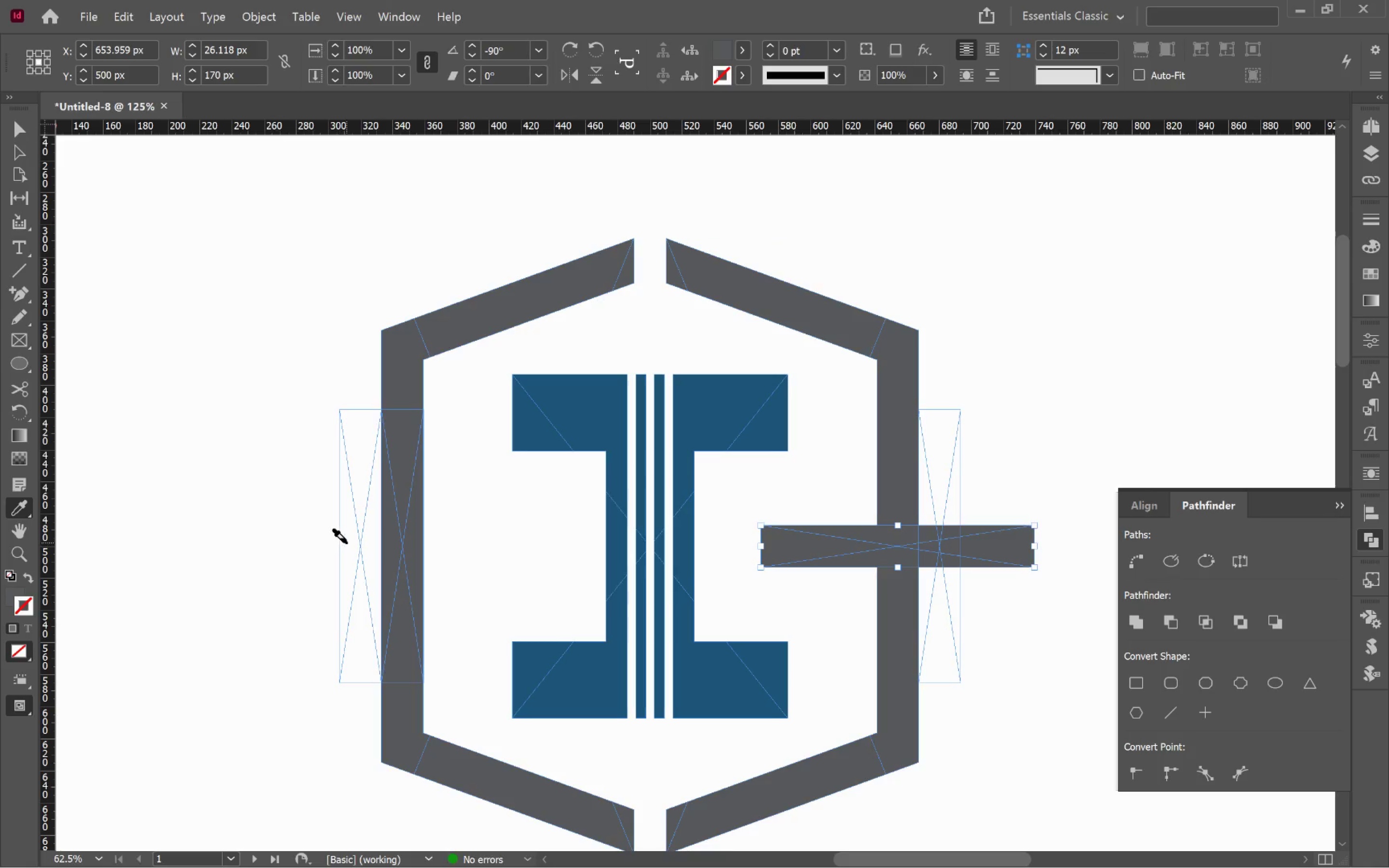 
left_click([347, 543])
 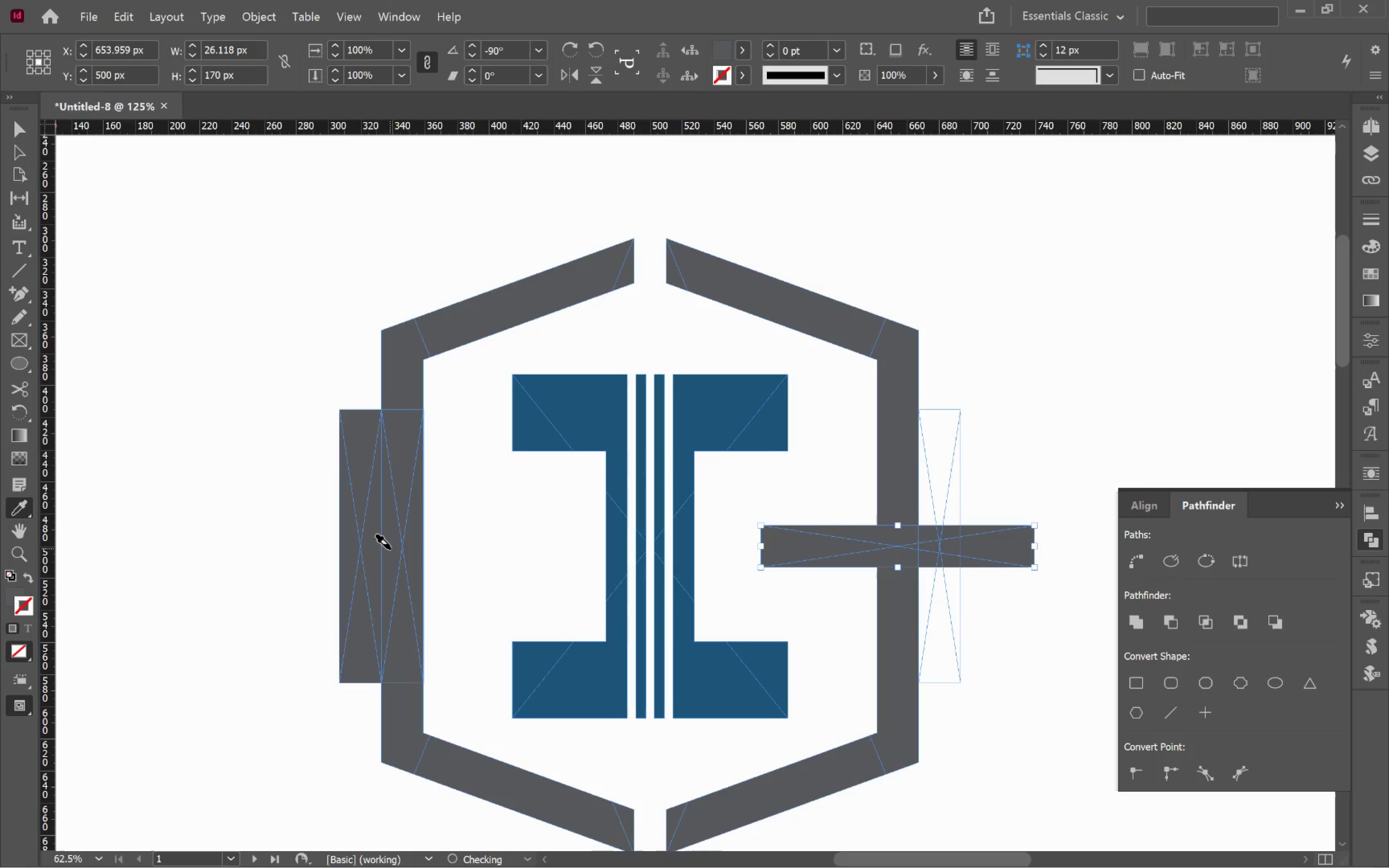 
left_click([392, 549])
 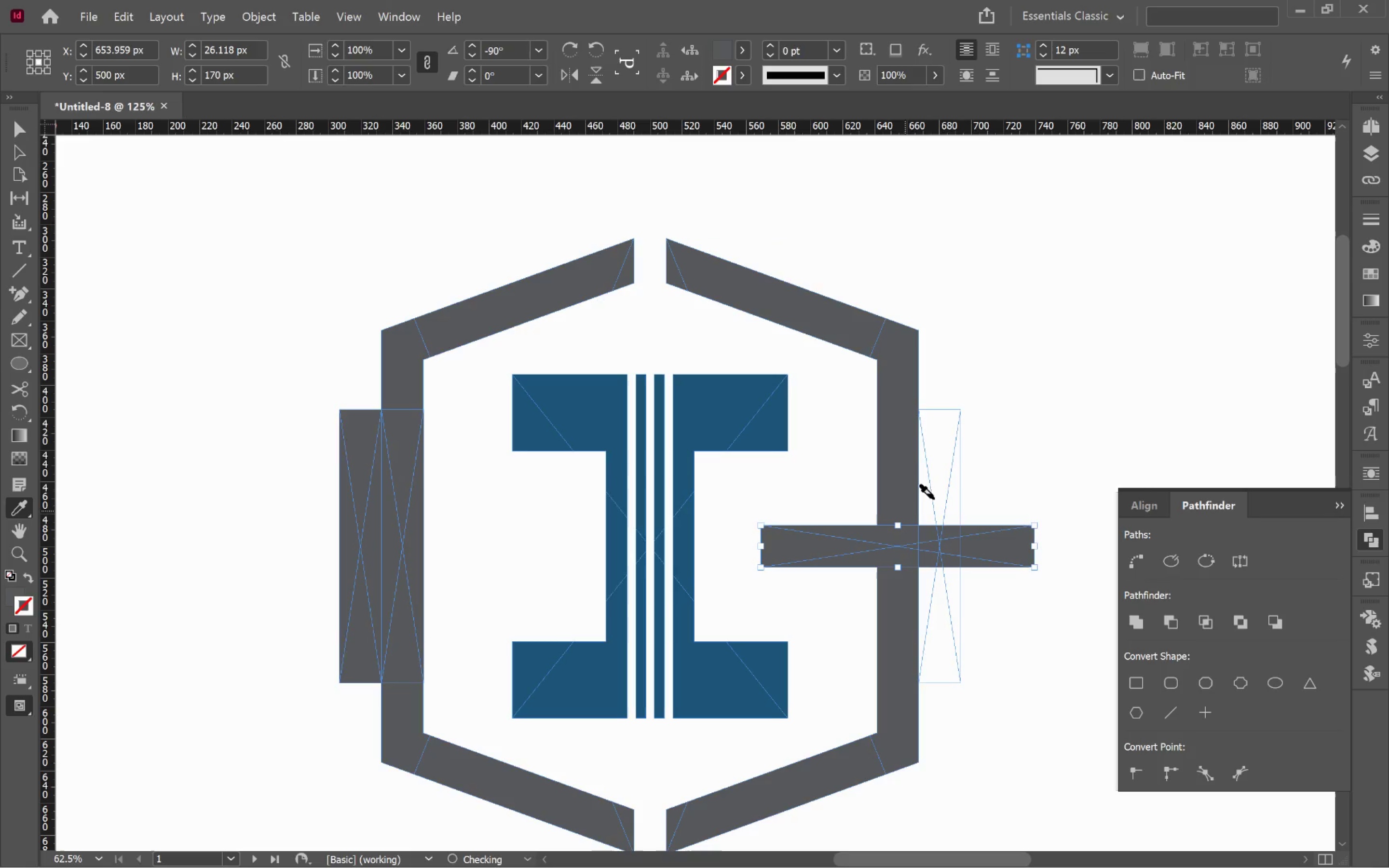 
left_click([942, 485])
 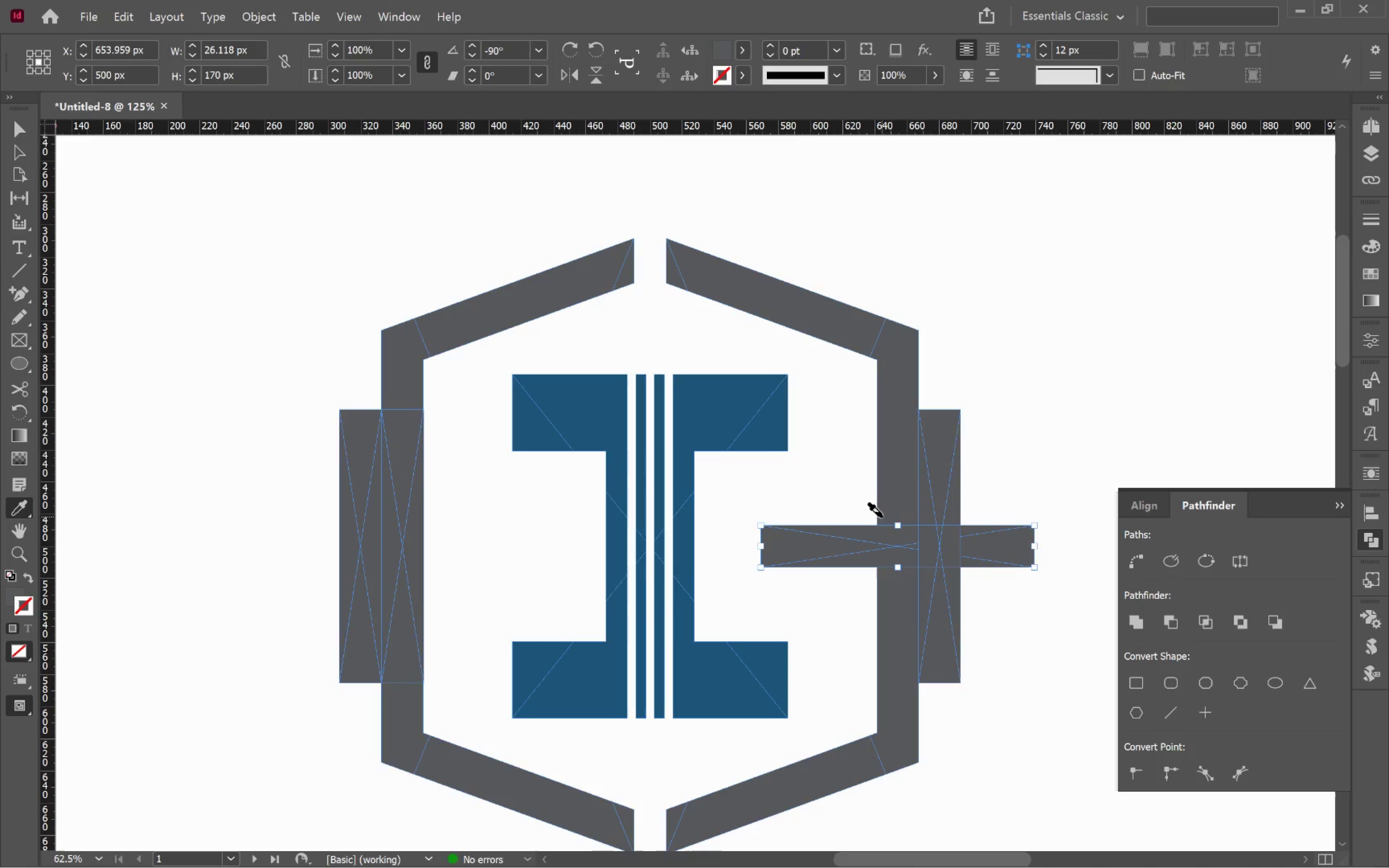 
key(V)
 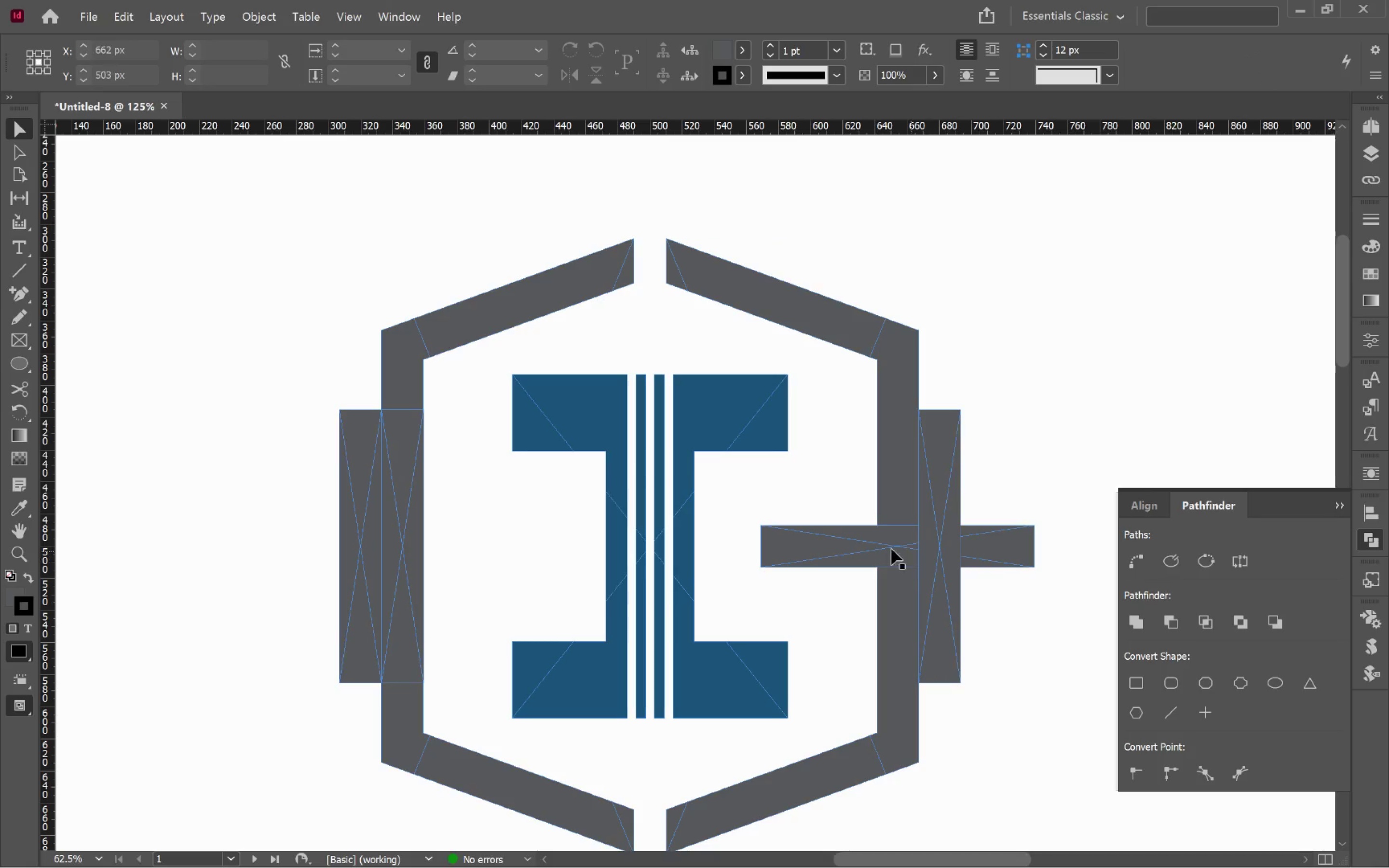 
left_click([875, 546])
 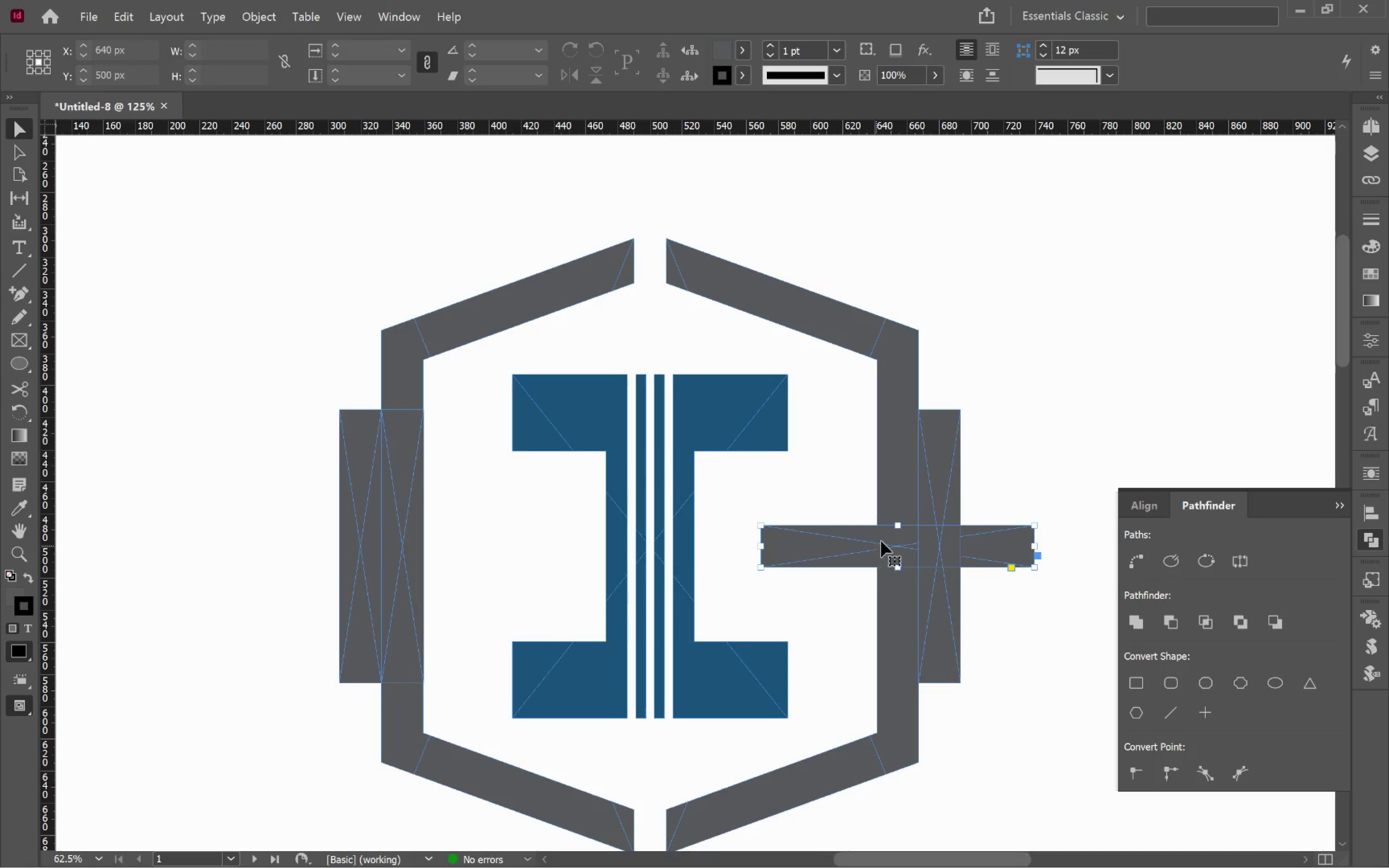 
hold_key(key=ShiftLeft, duration=0.64)
left_click([904, 475])
 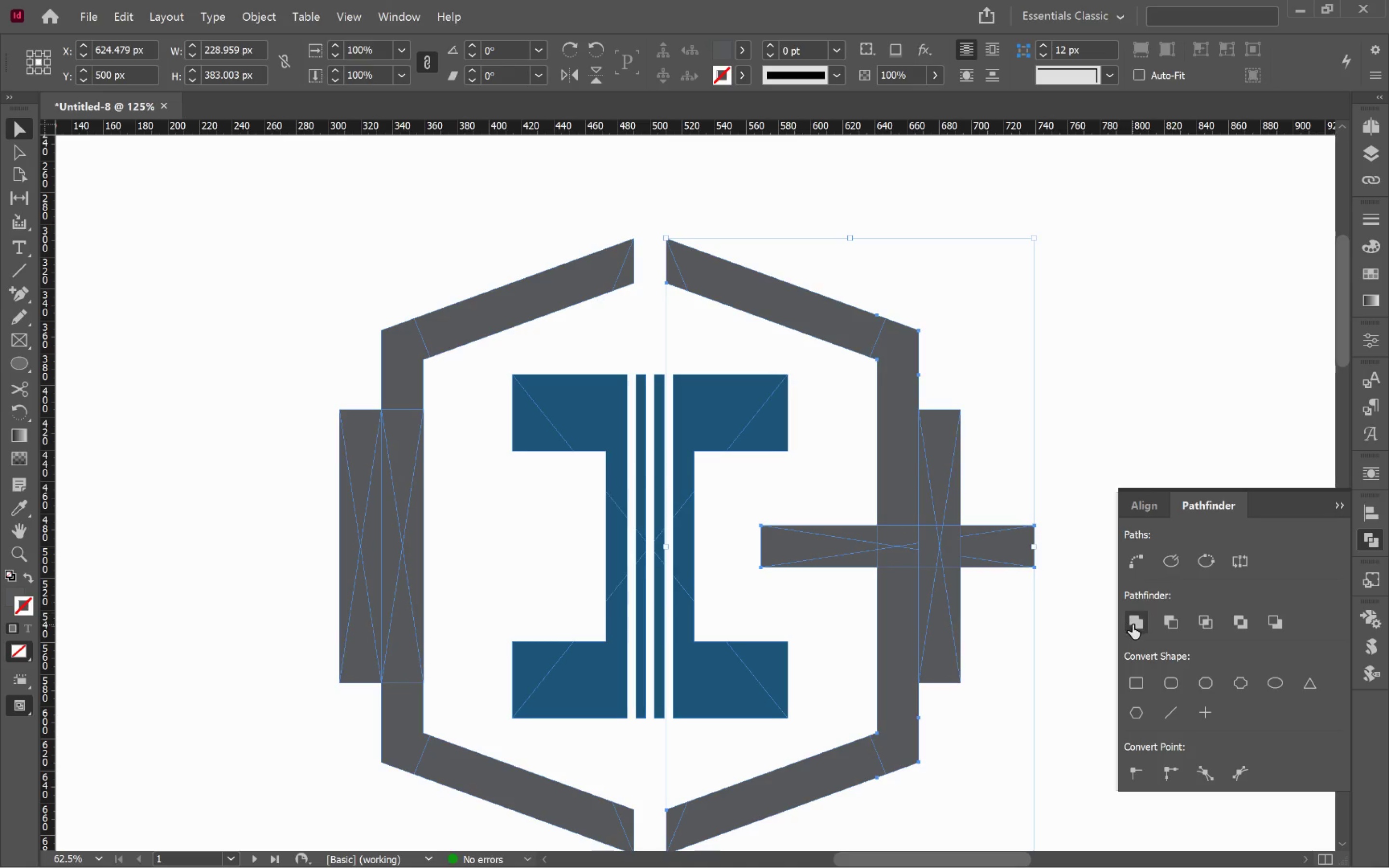 
left_click([1137, 625])
 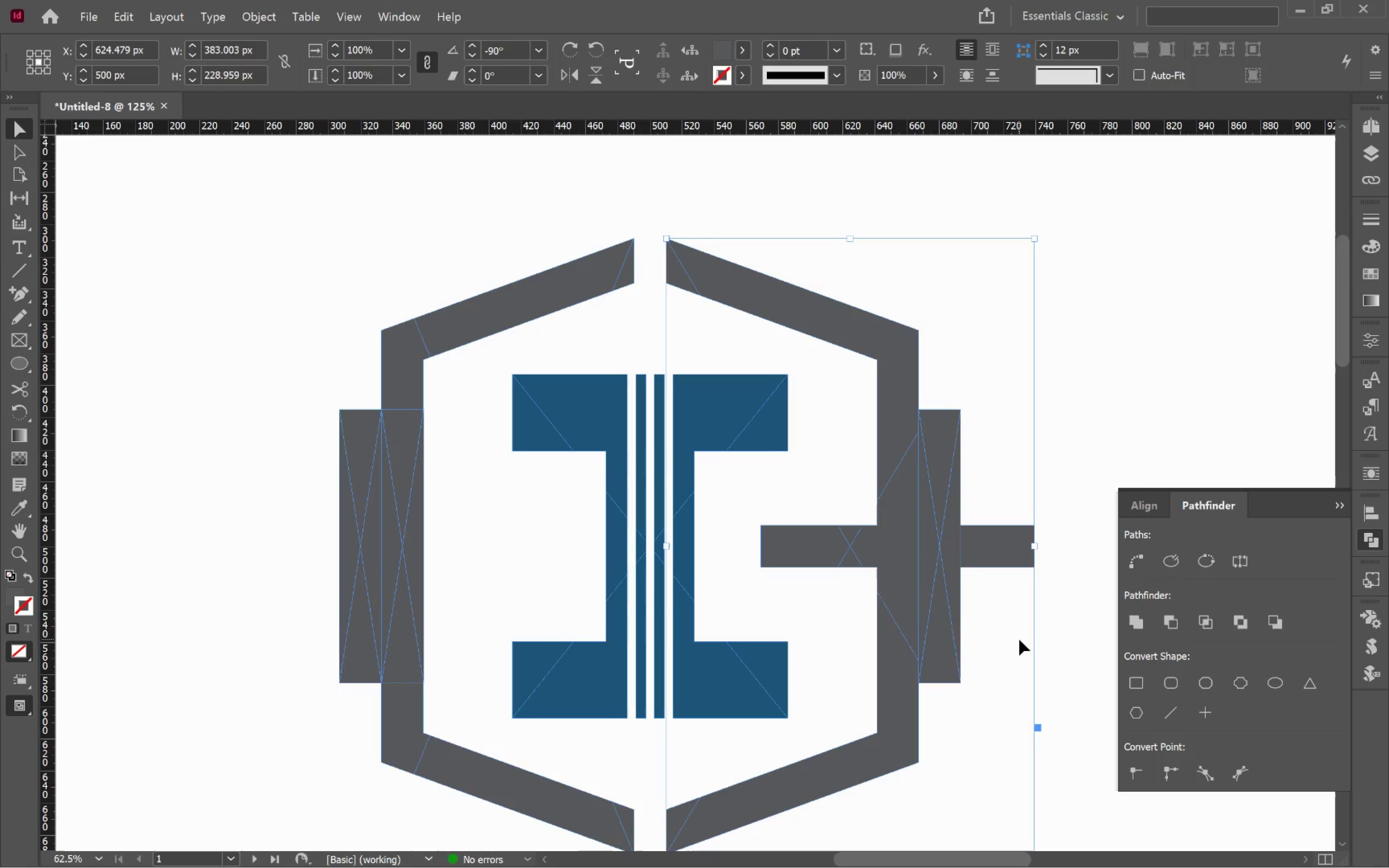 
left_click([994, 618])
 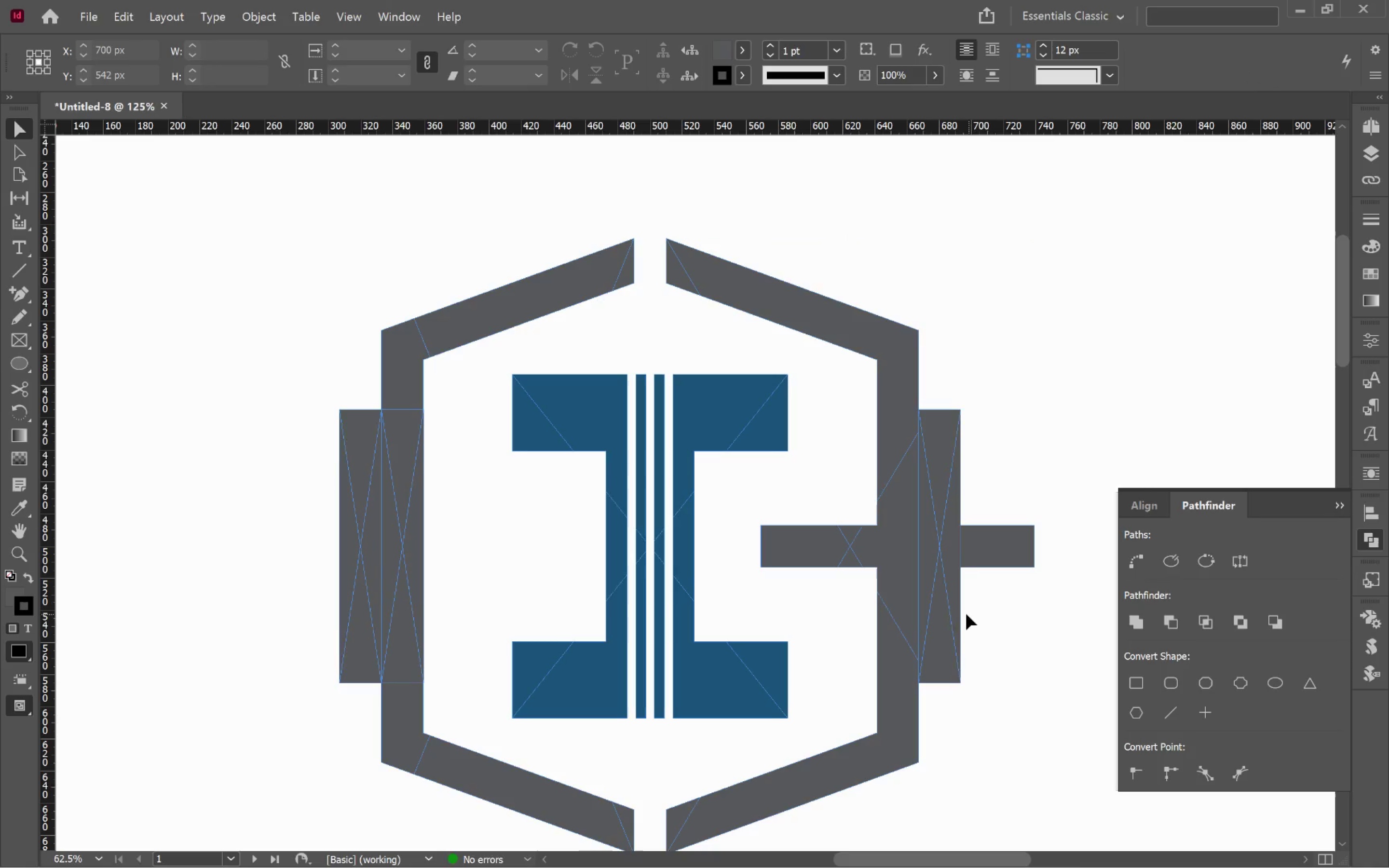 
left_click([946, 610])
 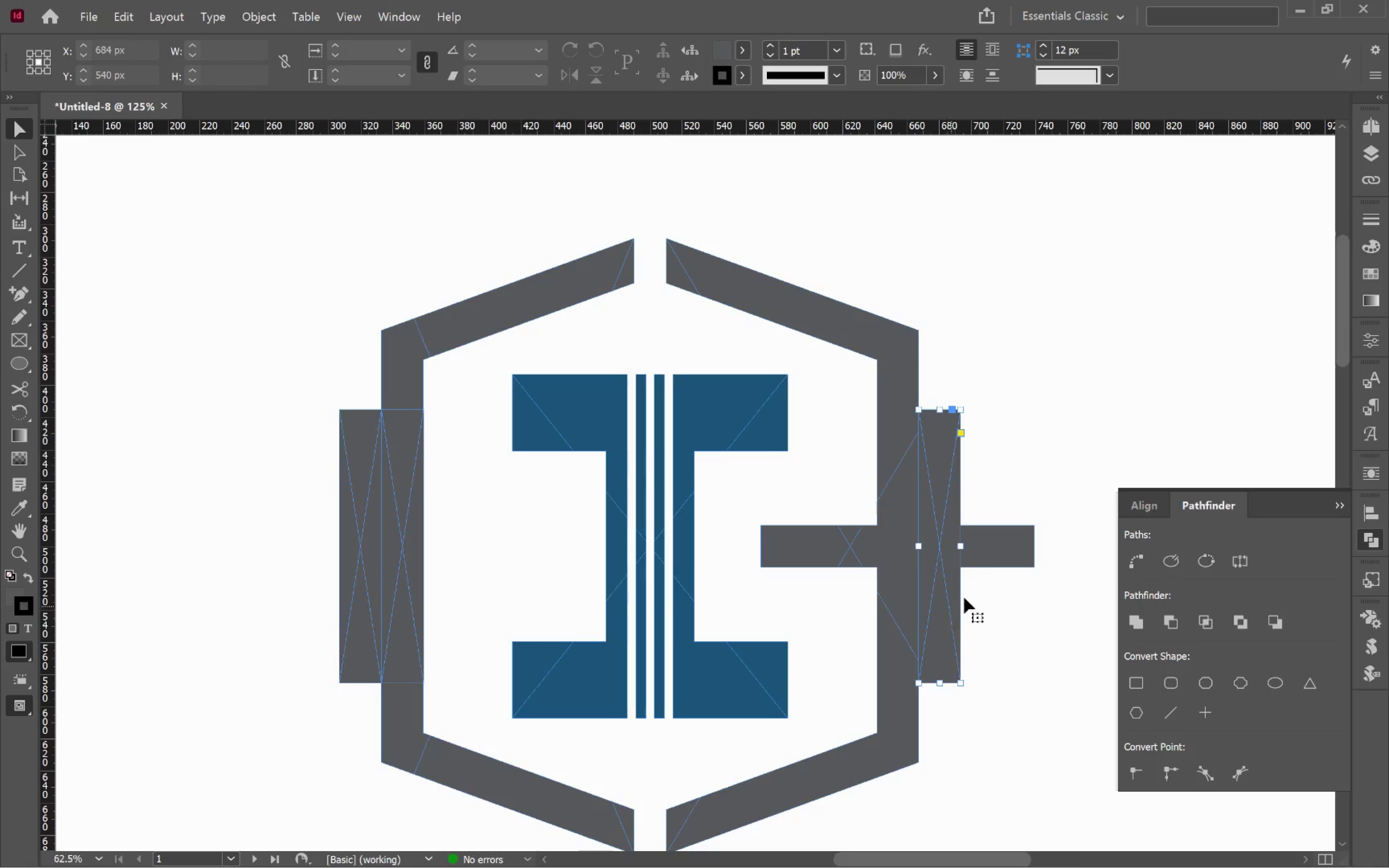 
hold_key(key=ShiftLeft, duration=0.95)
left_click([1008, 555])
 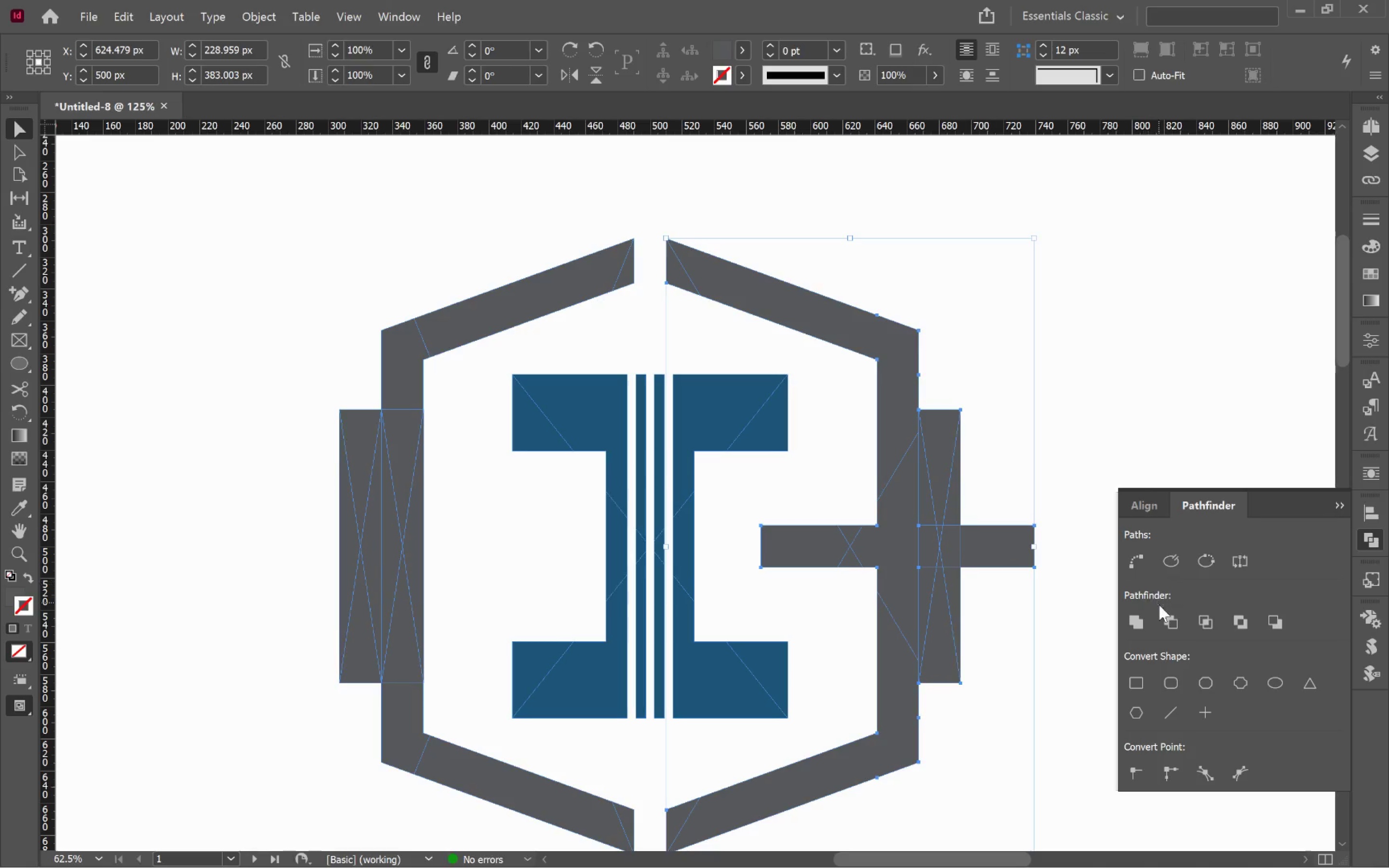 
left_click([1167, 619])
 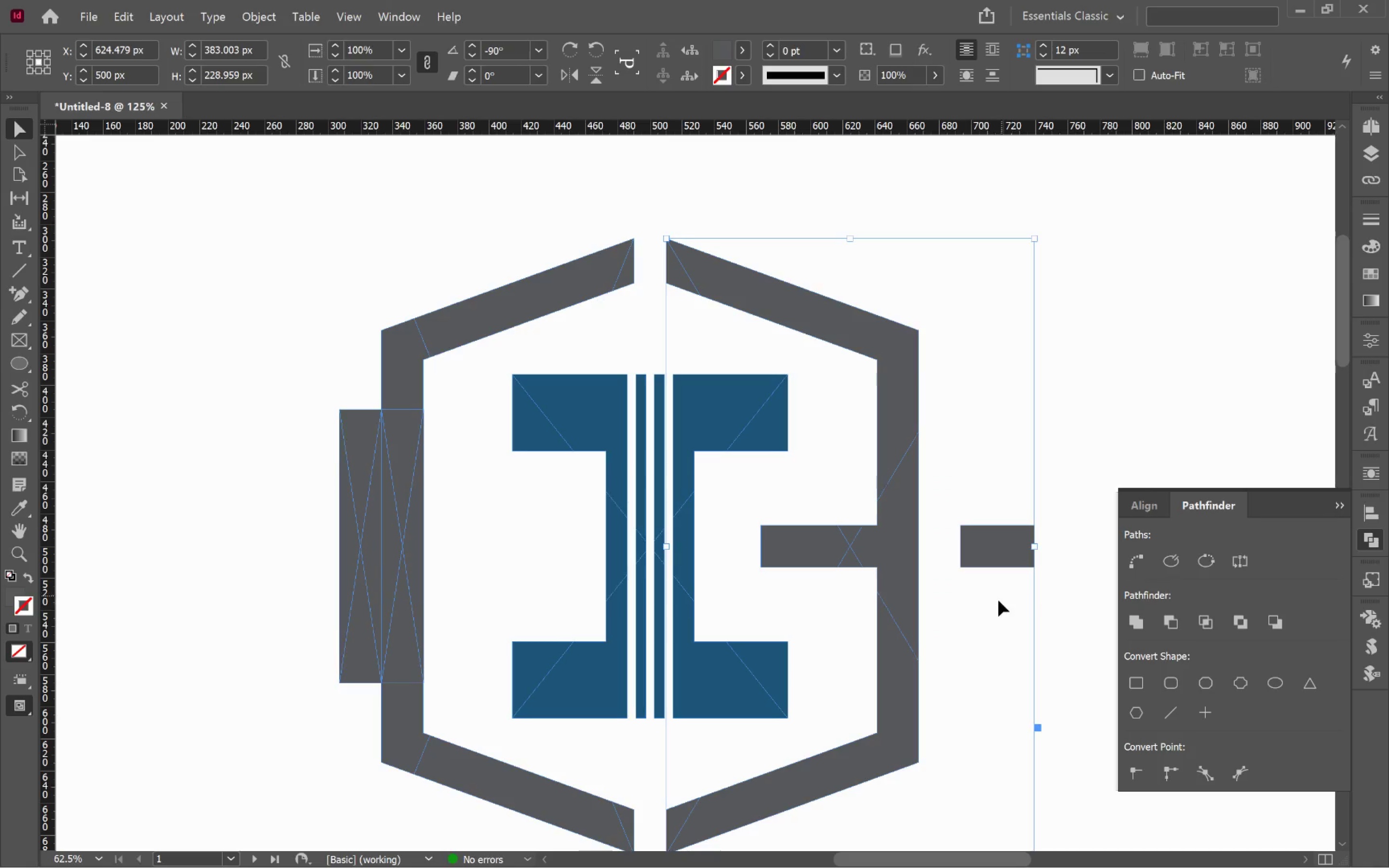 
left_click([994, 618])
 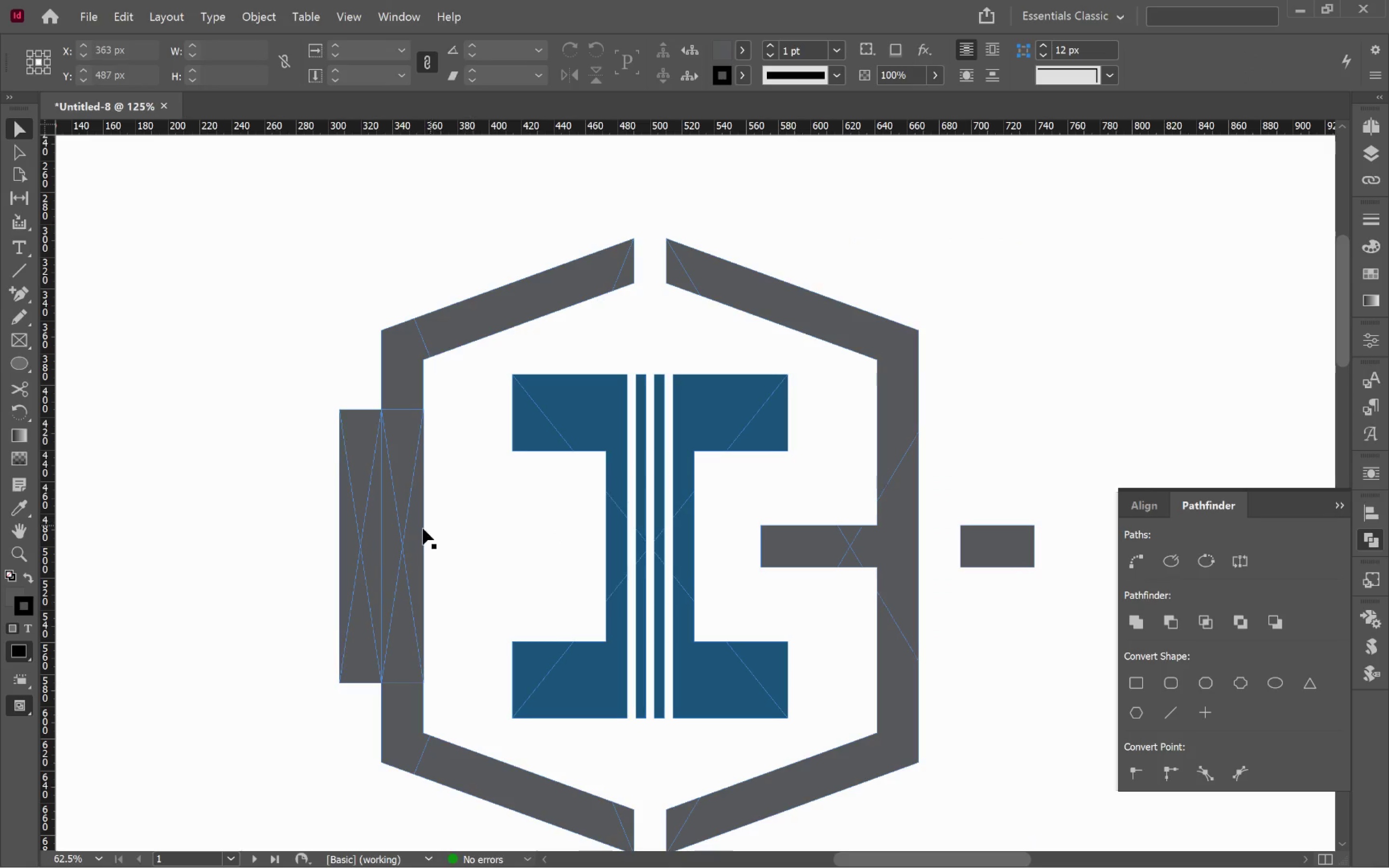 
left_click([408, 548])
 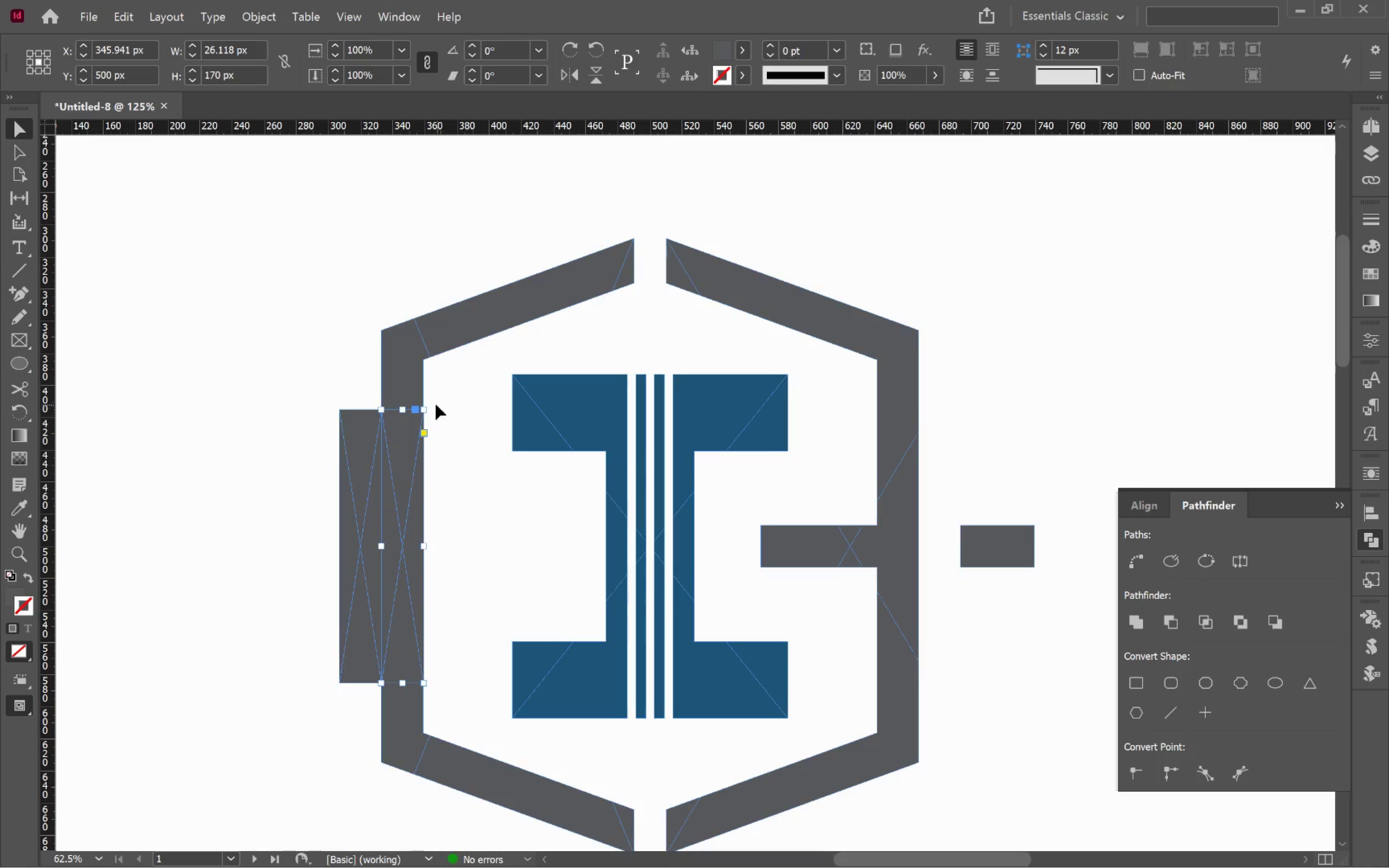 
left_click_drag(start_coordinate=[428, 401], to_coordinate=[566, 581])
 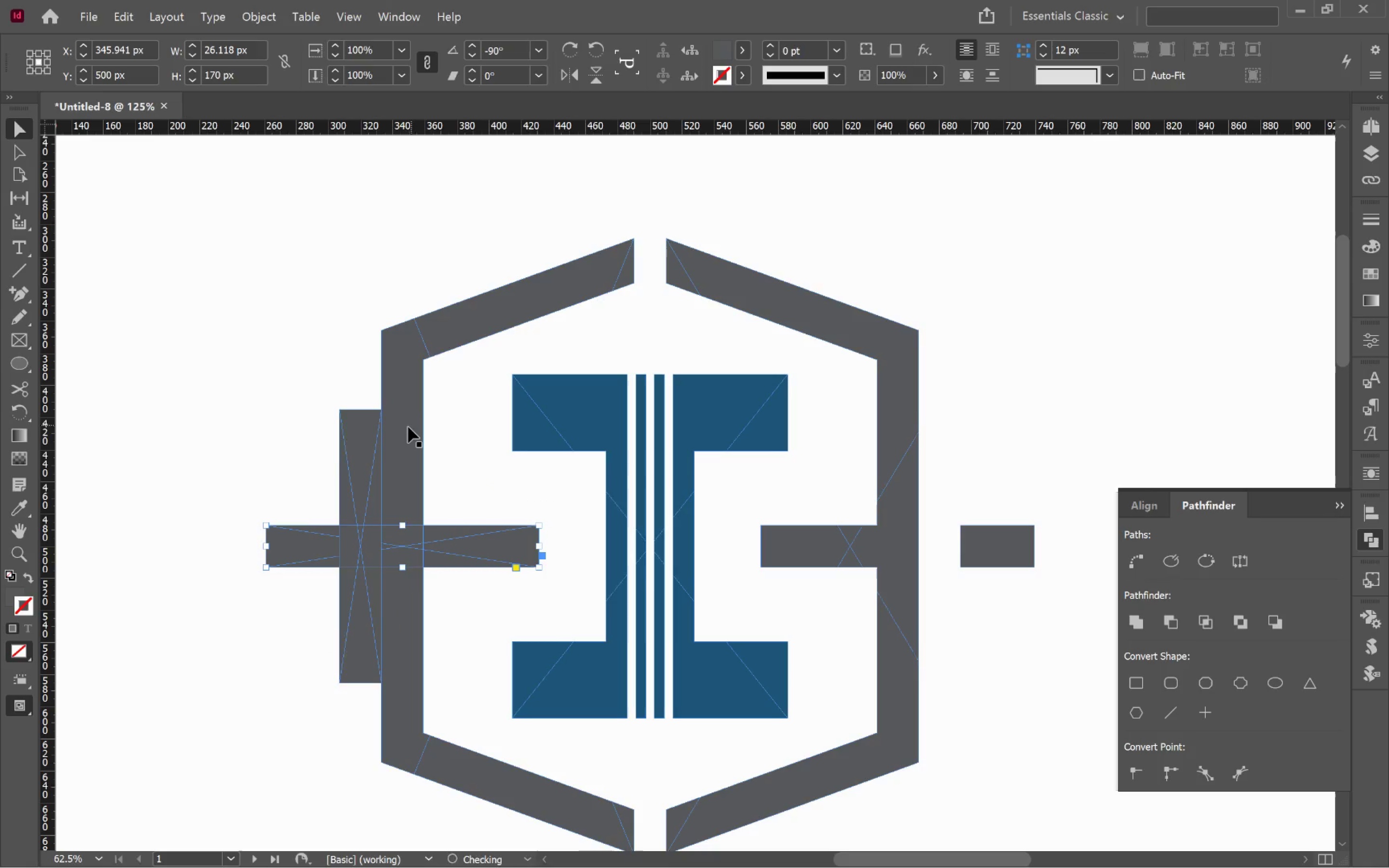 
hold_key(key=ShiftLeft, duration=1.88)
left_click([407, 428])
 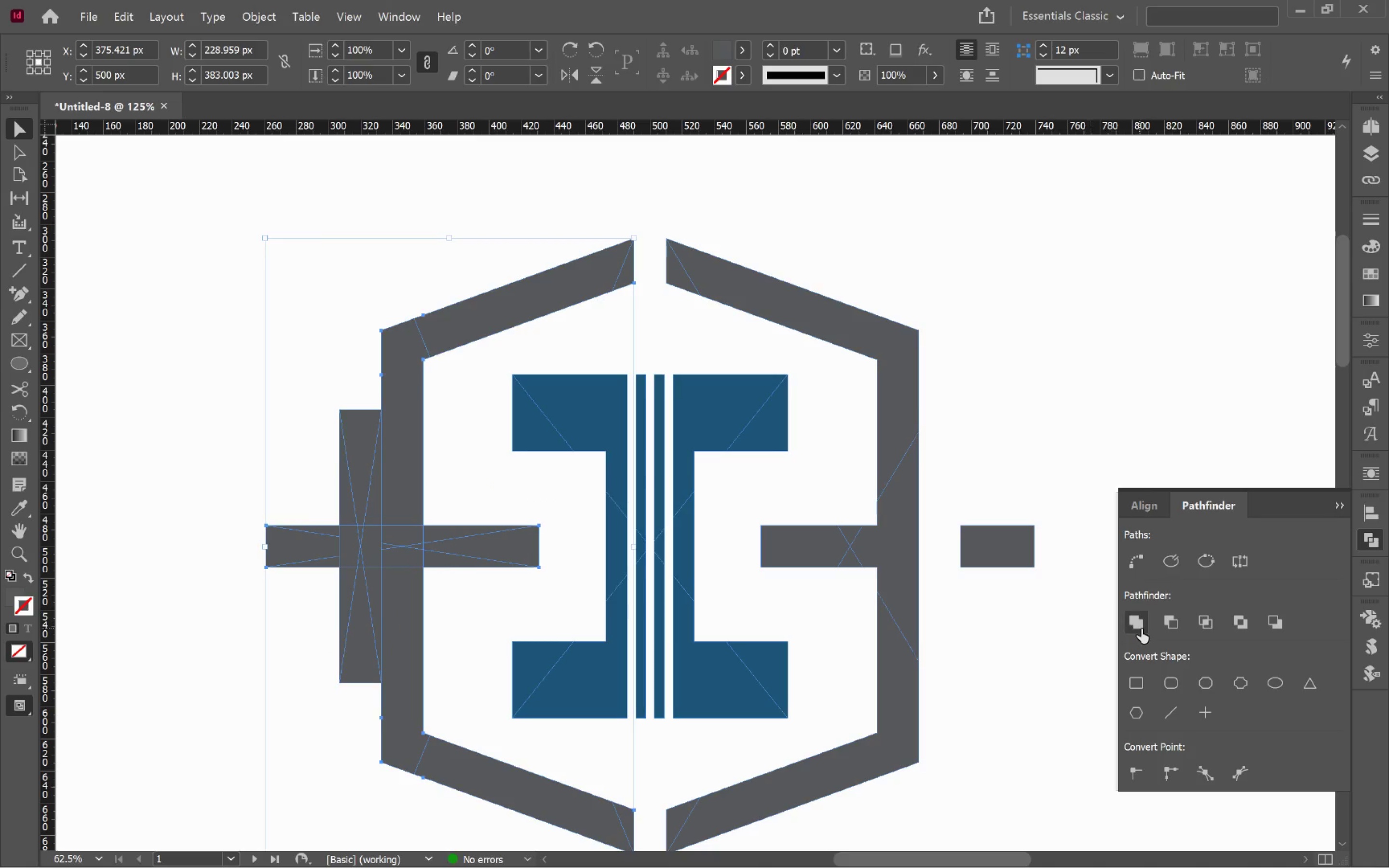 
left_click([1142, 628])
 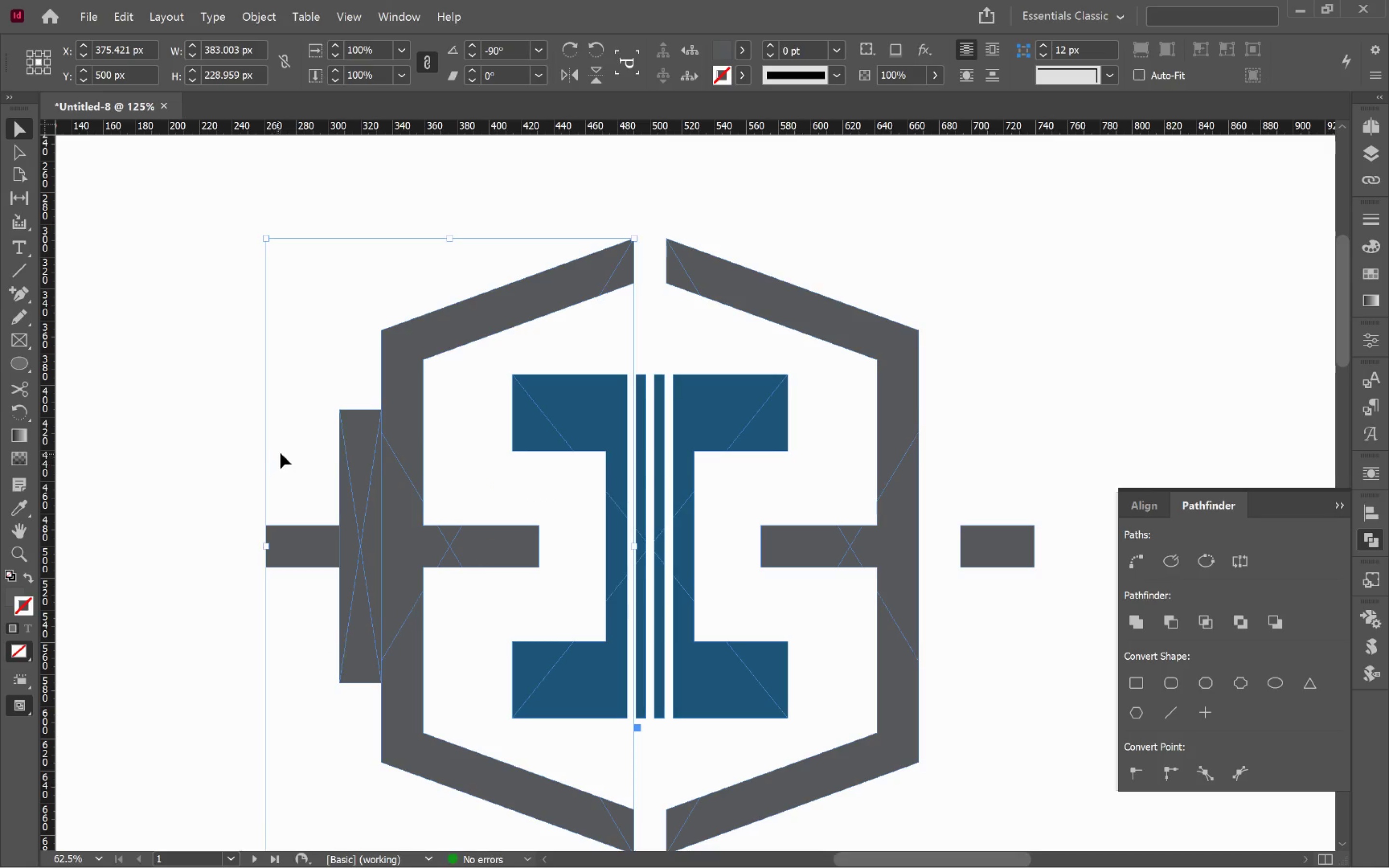 
hold_key(key=ShiftLeft, duration=0.51)
left_click([363, 486])
 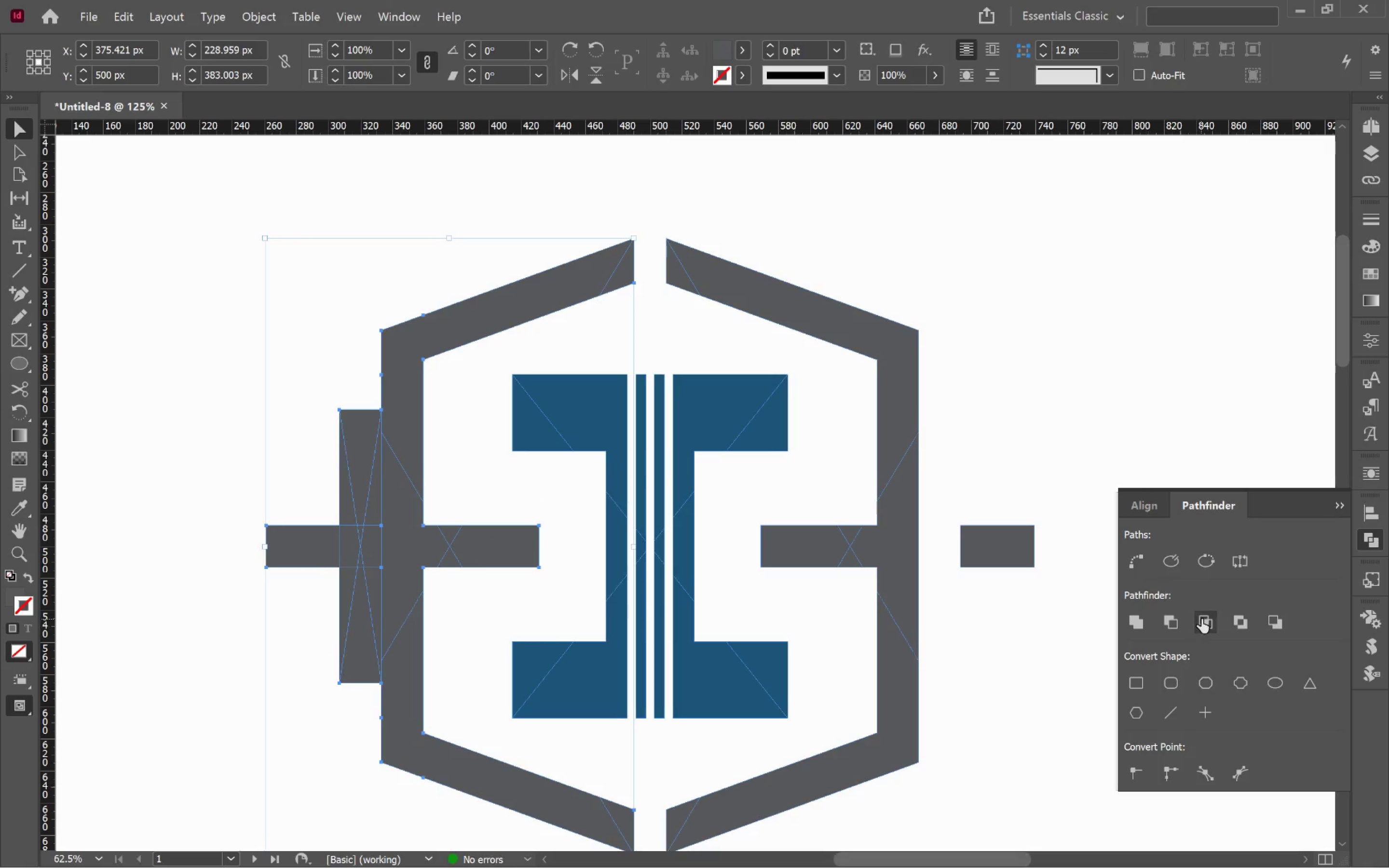 
left_click([1163, 615])
 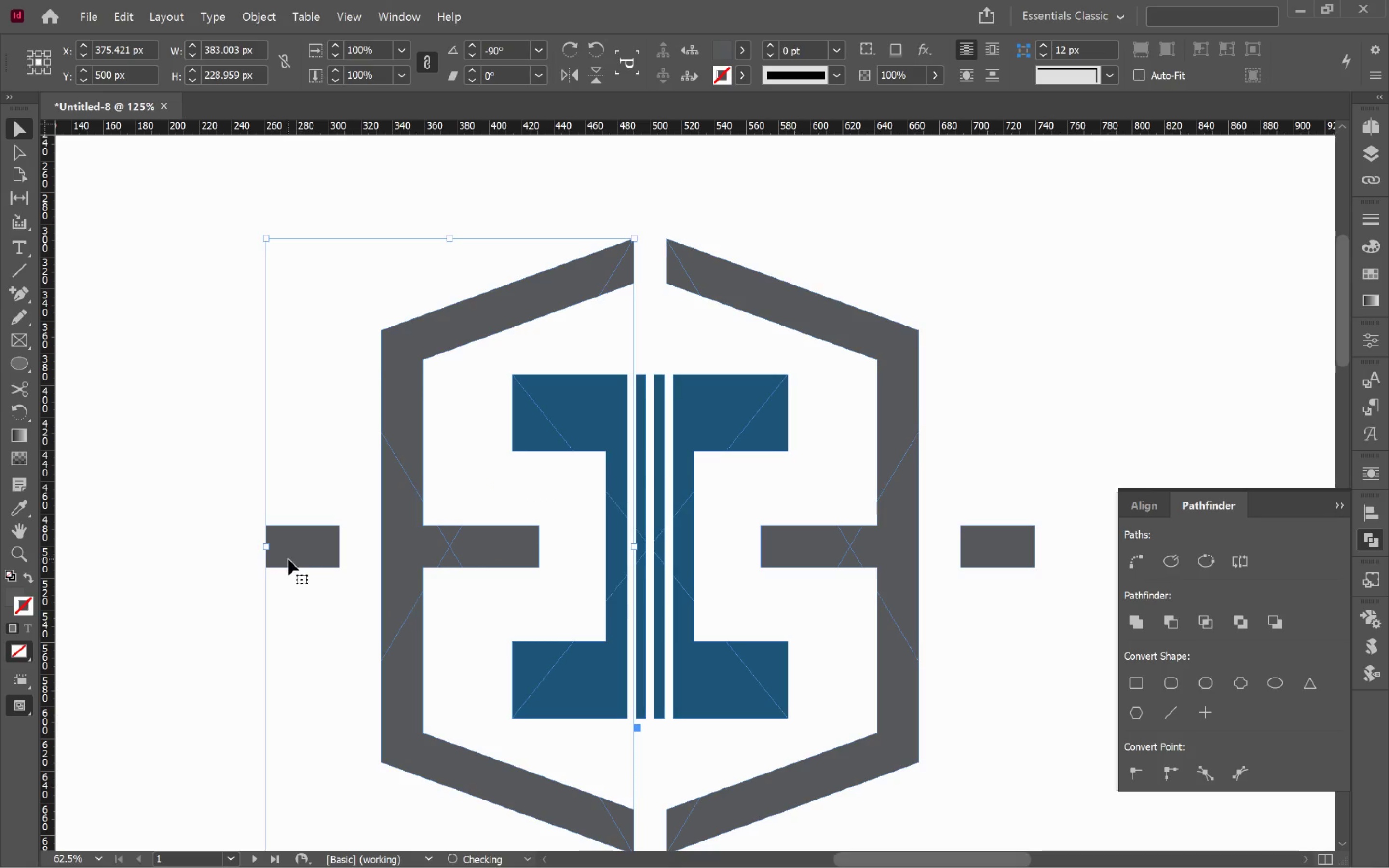 
left_click([301, 464])
 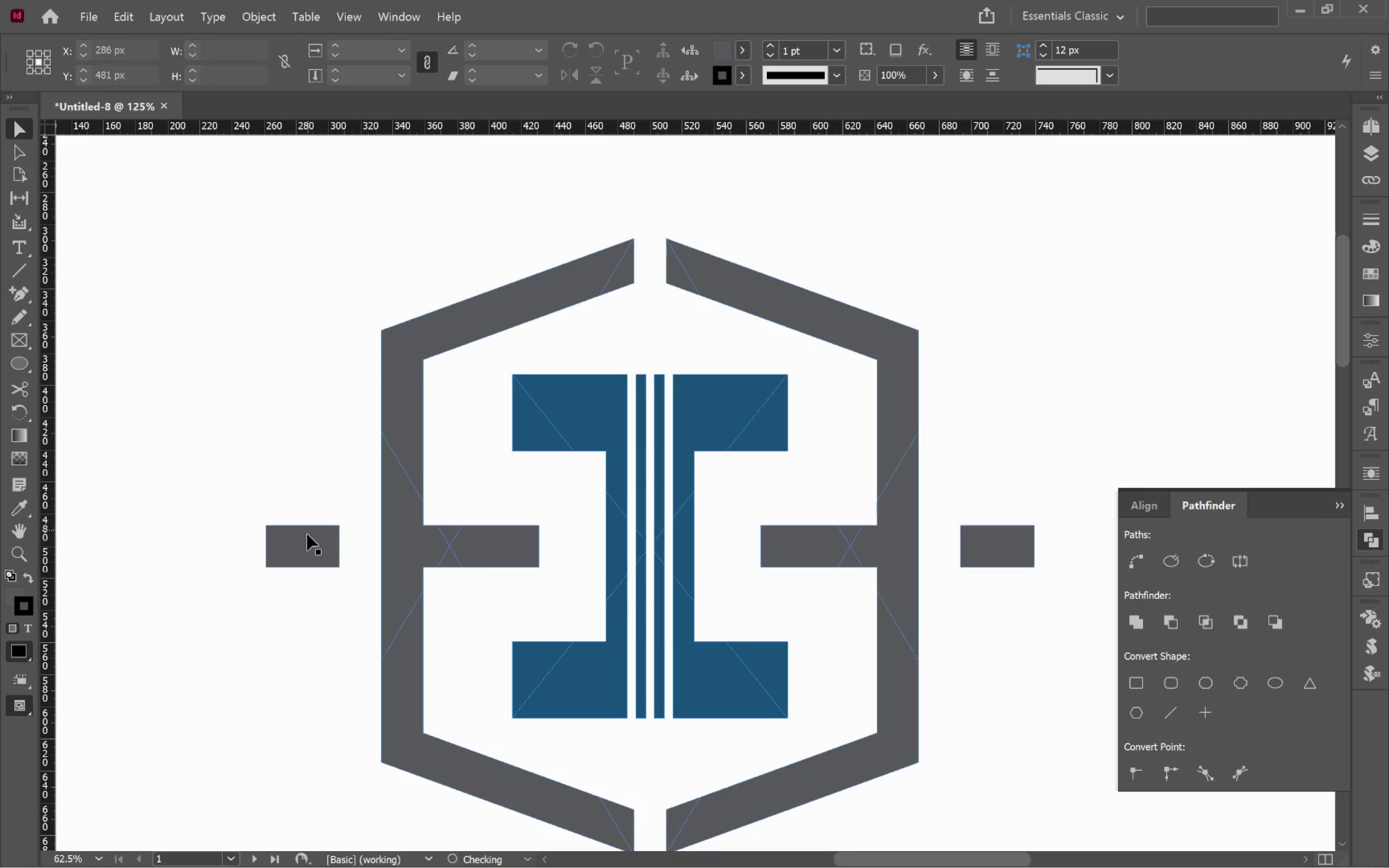 
left_click([307, 537])
 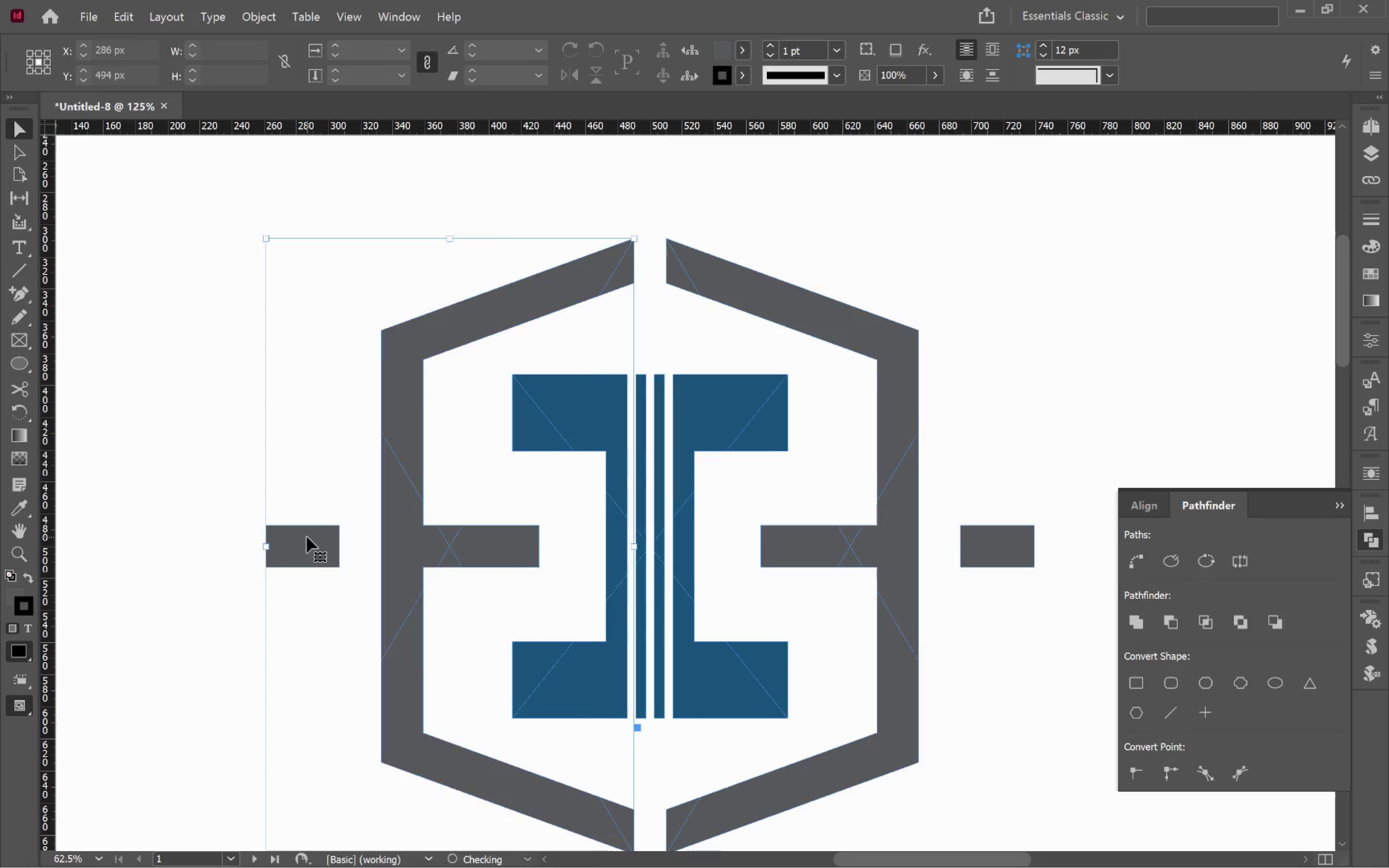 
right_click([307, 537])
 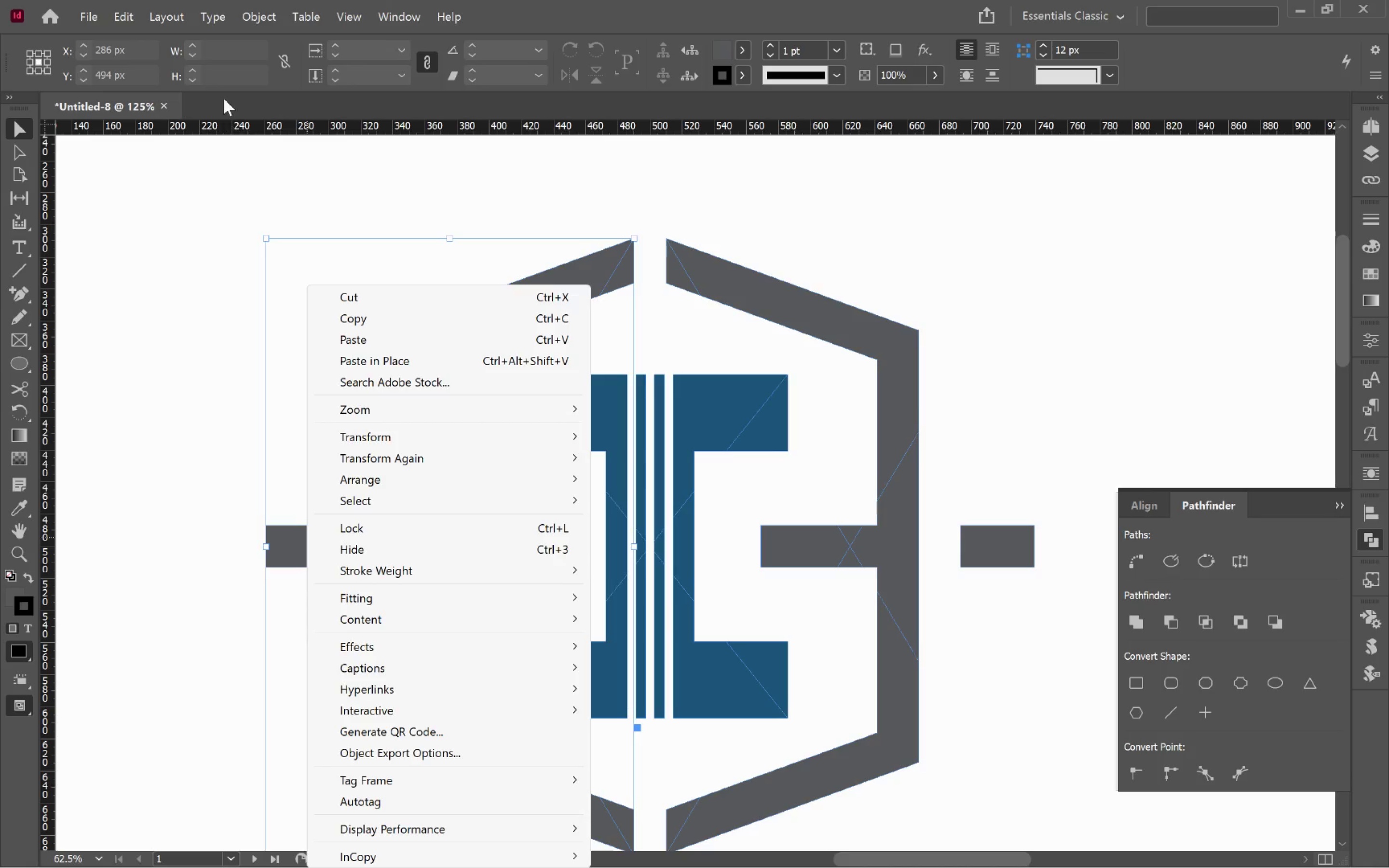 
left_click([258, 14])
 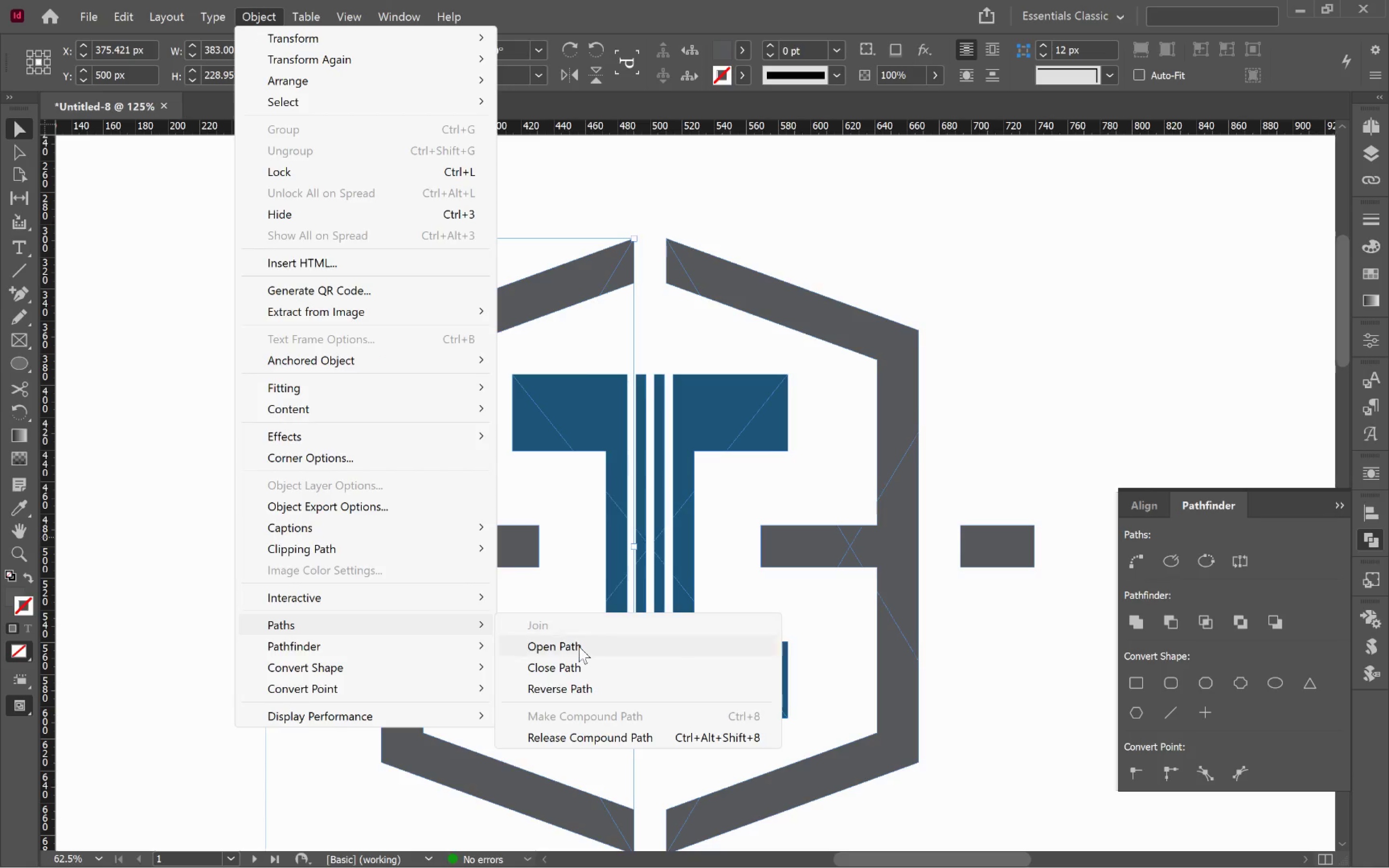 
left_click([607, 733])
 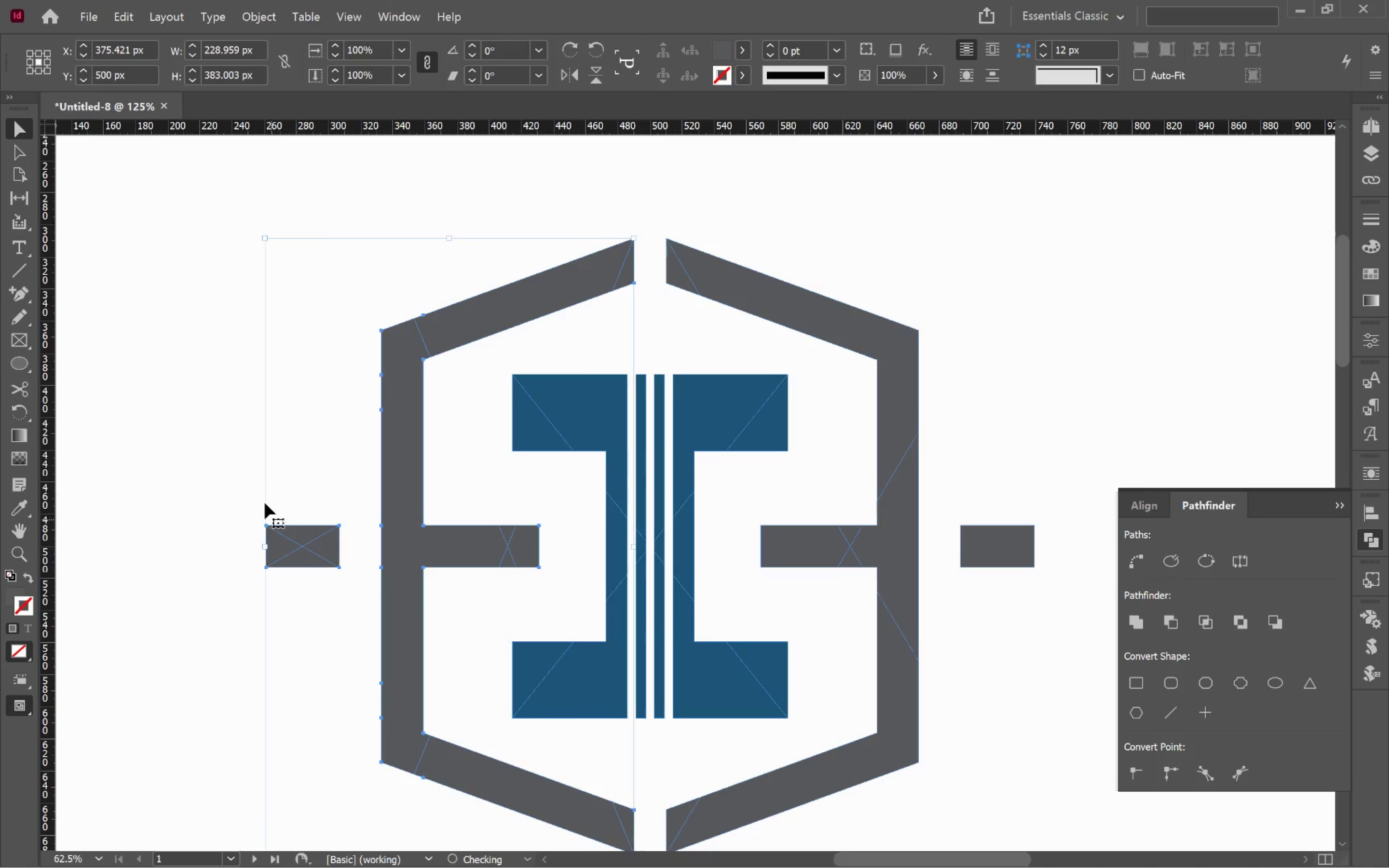 
left_click([316, 472])
 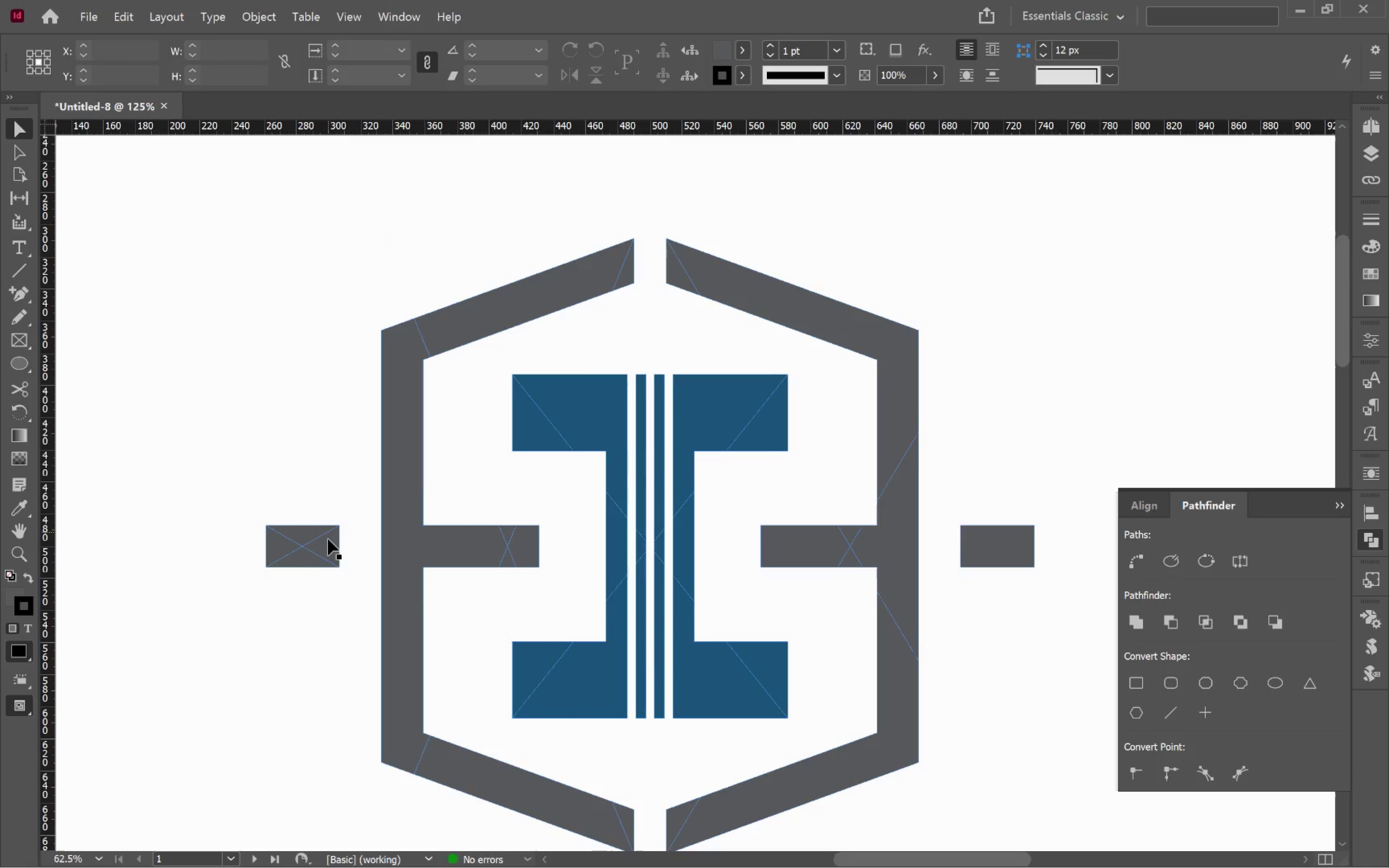 
left_click([327, 555])
 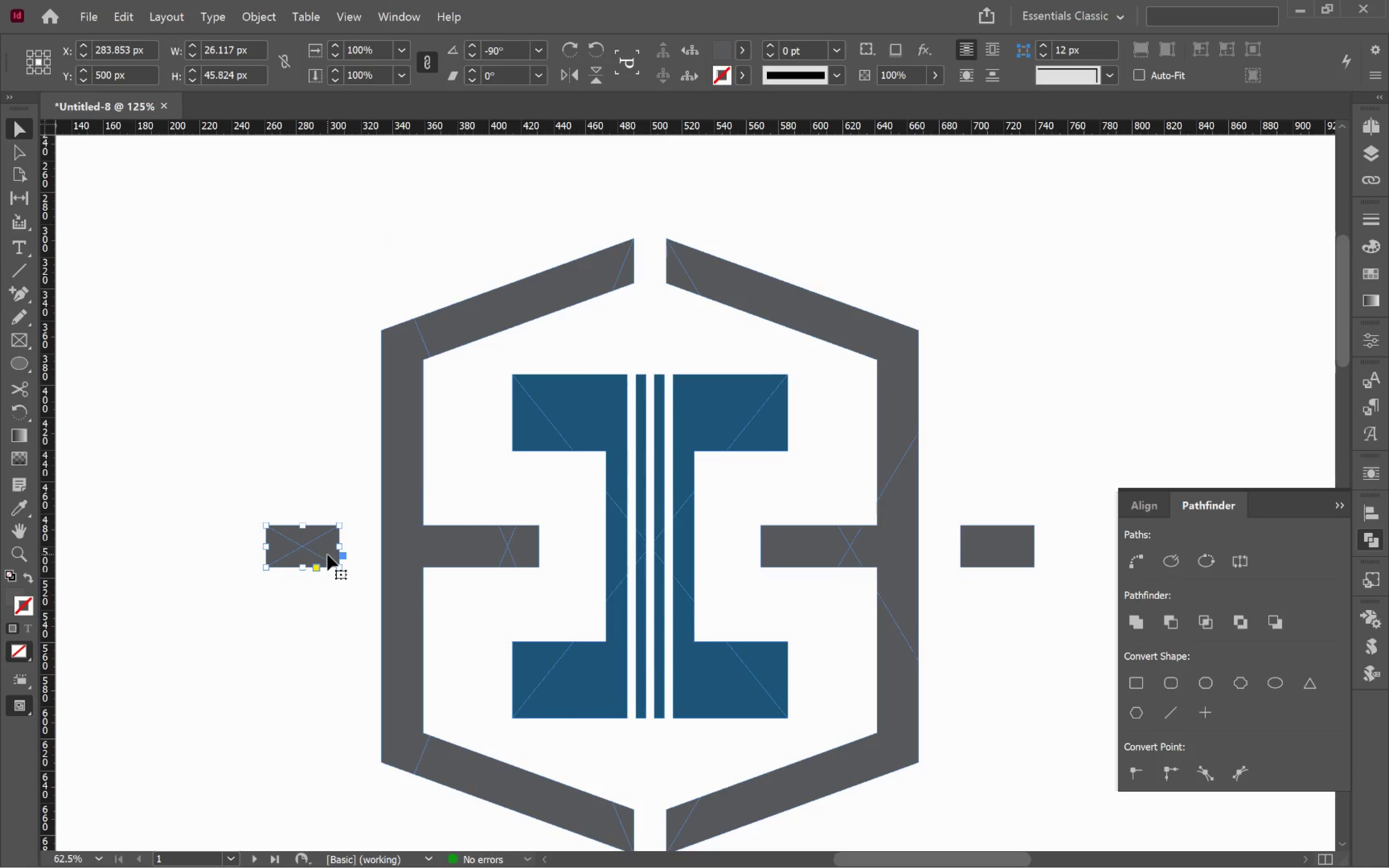 
key(Delete)
 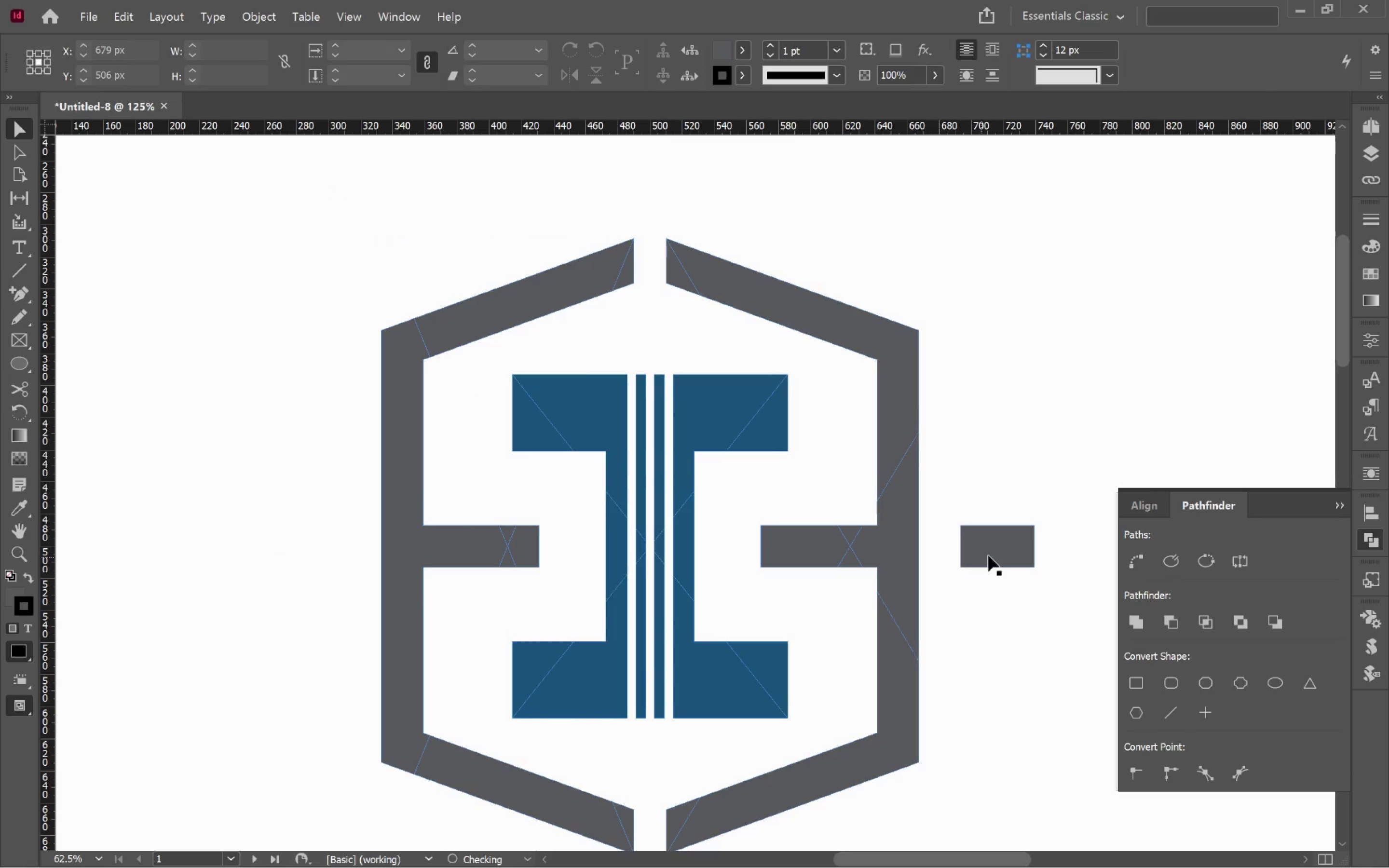 
left_click([991, 551])
 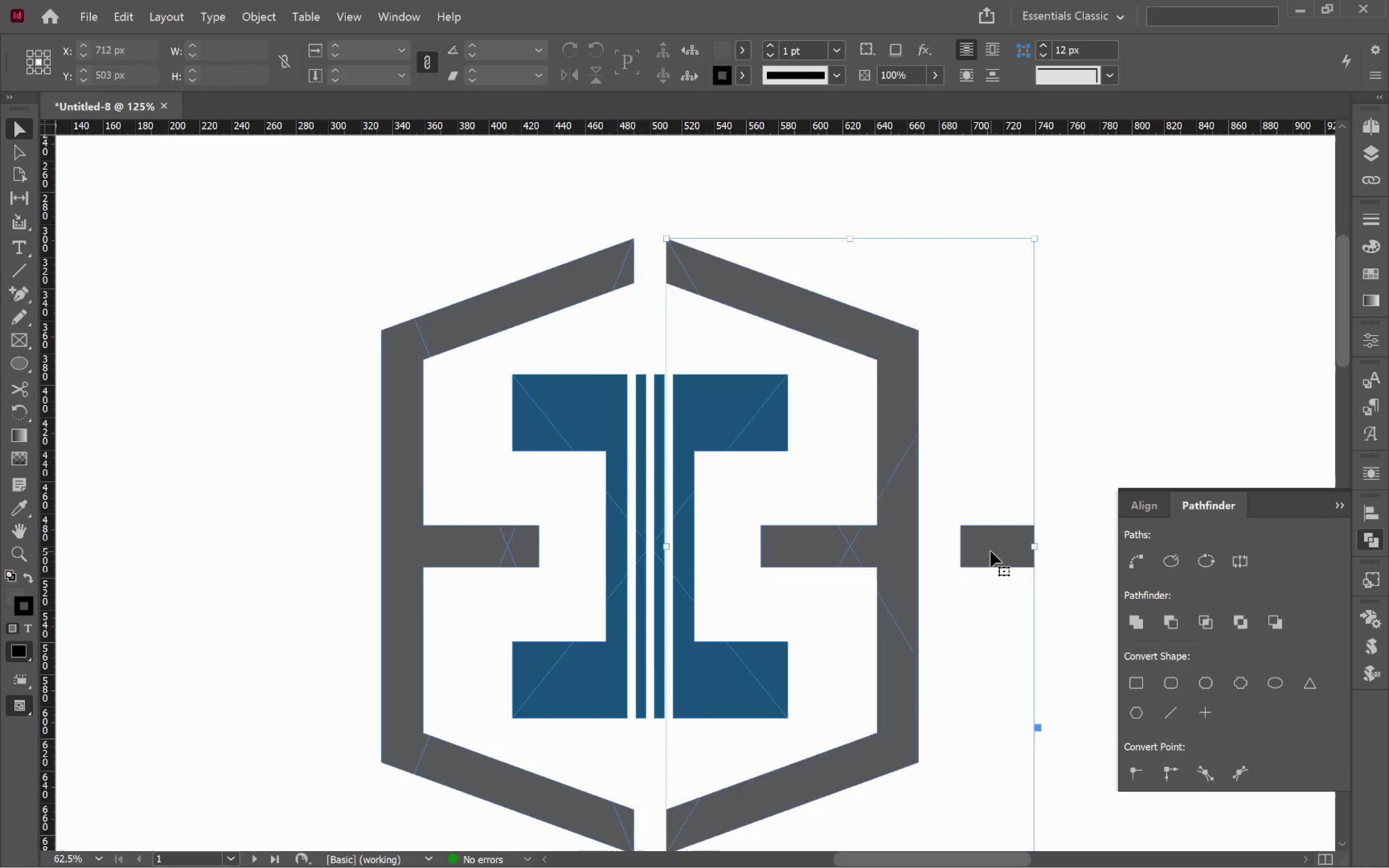 
key(Delete)
 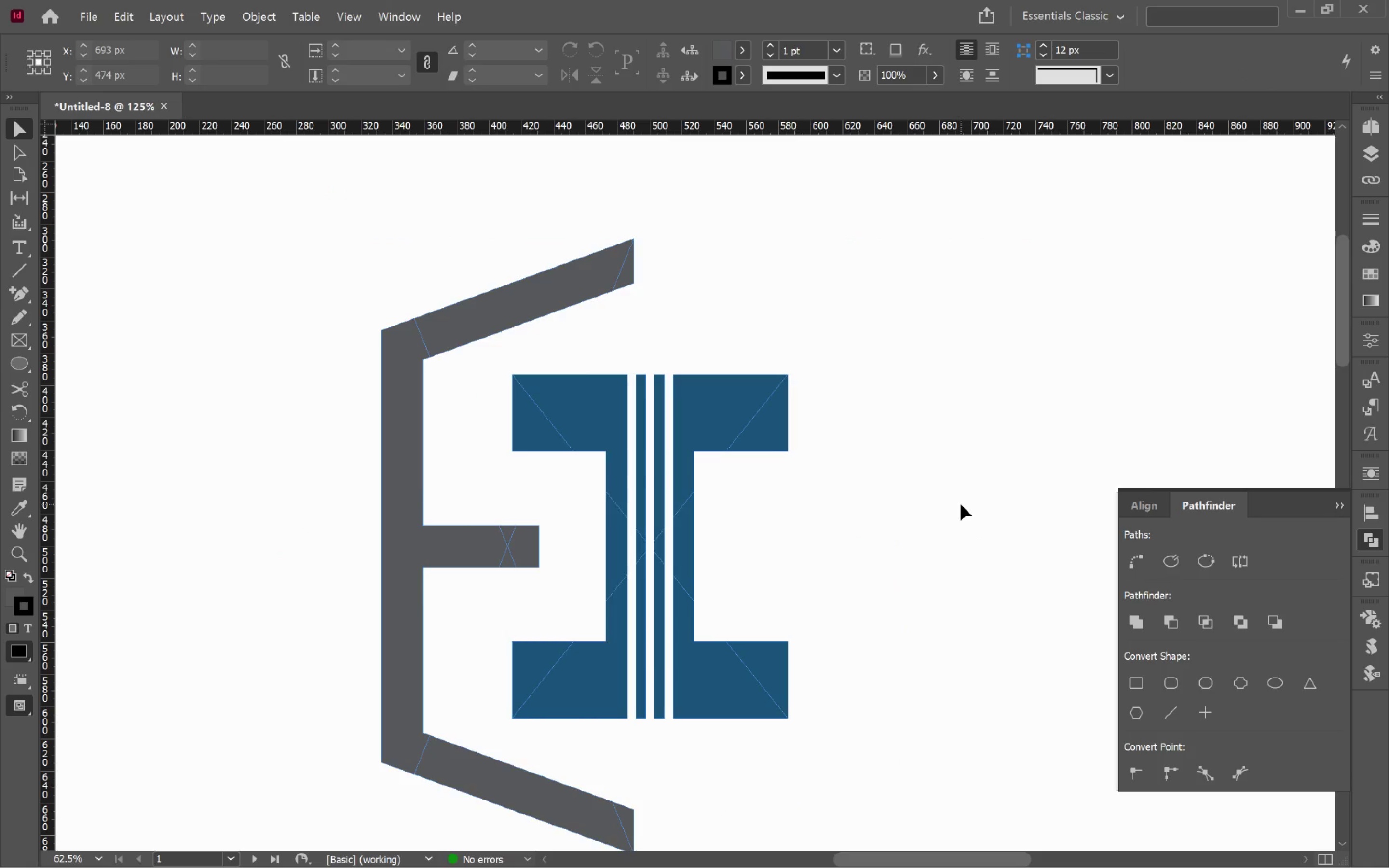 
key(Control+Z)
 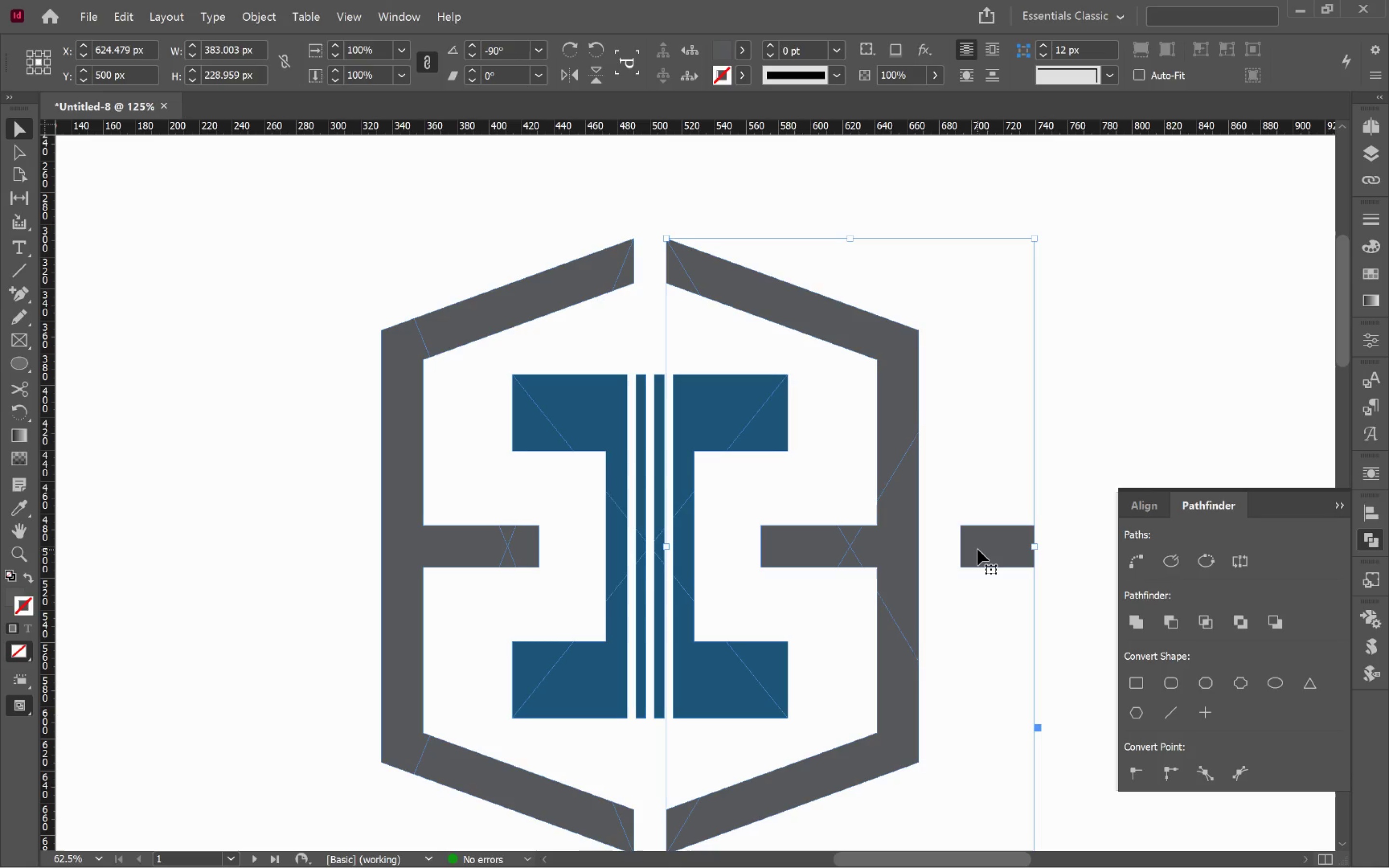 
left_click([978, 549])
 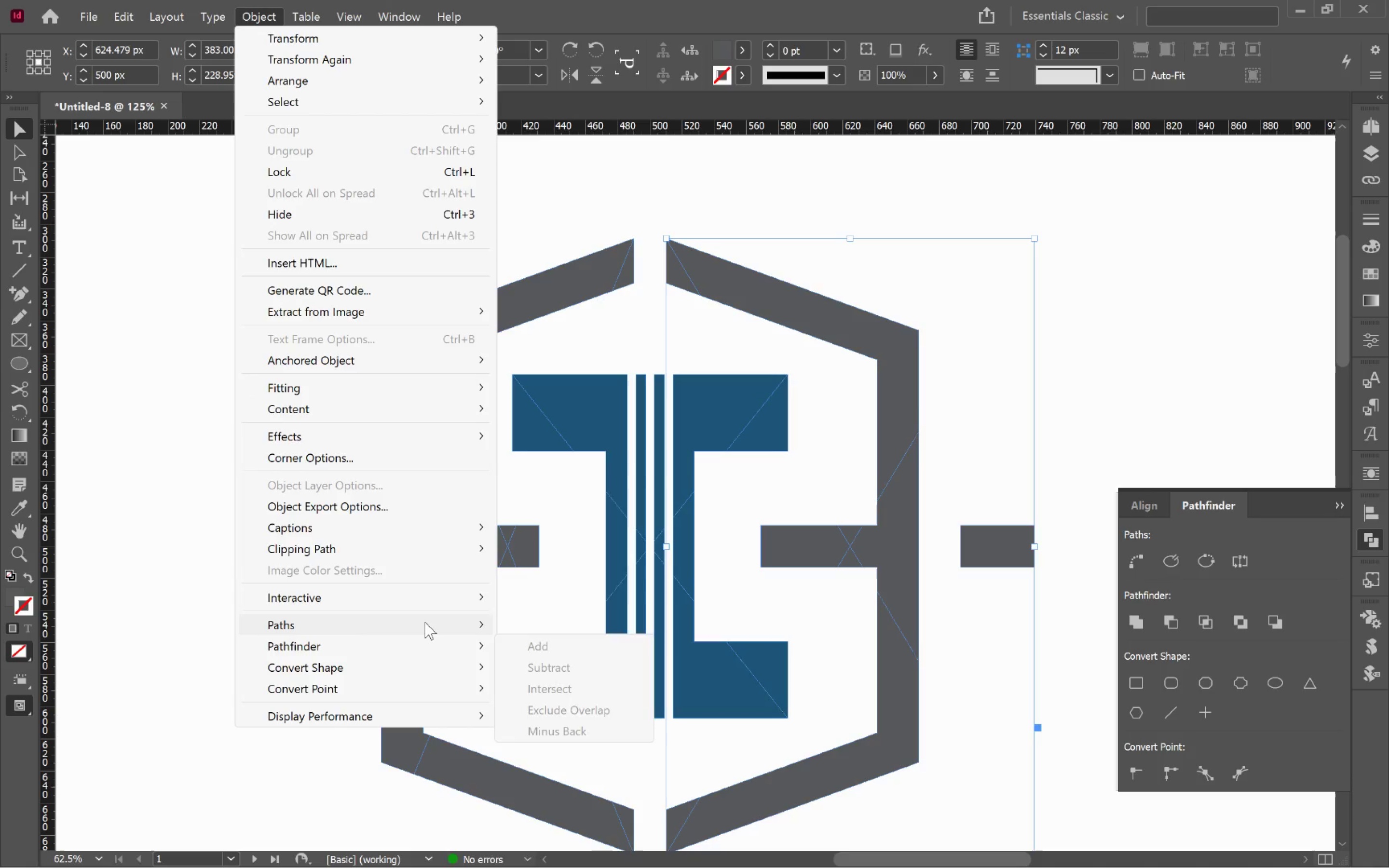 
left_click([650, 738])
 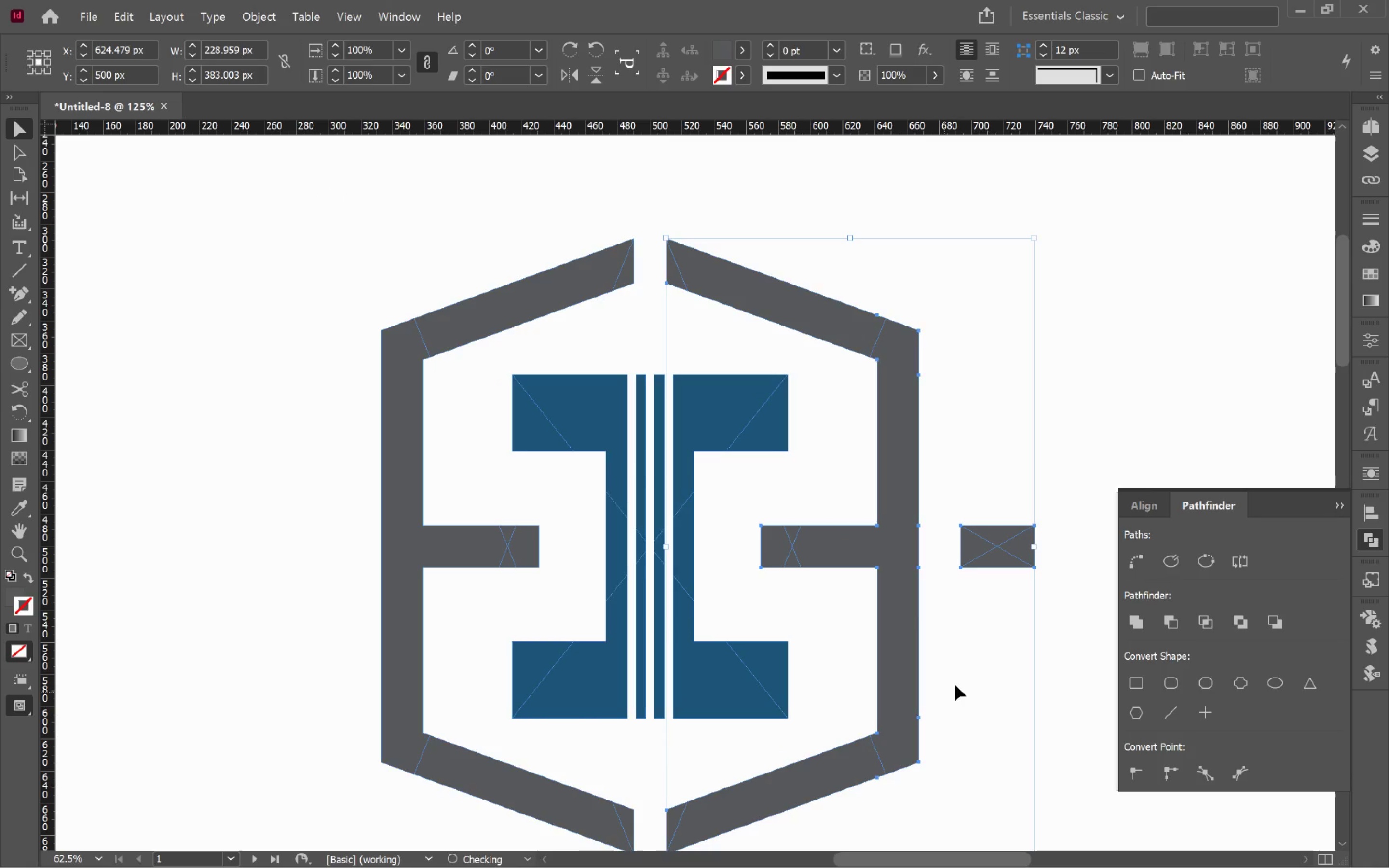 
left_click([986, 654])
 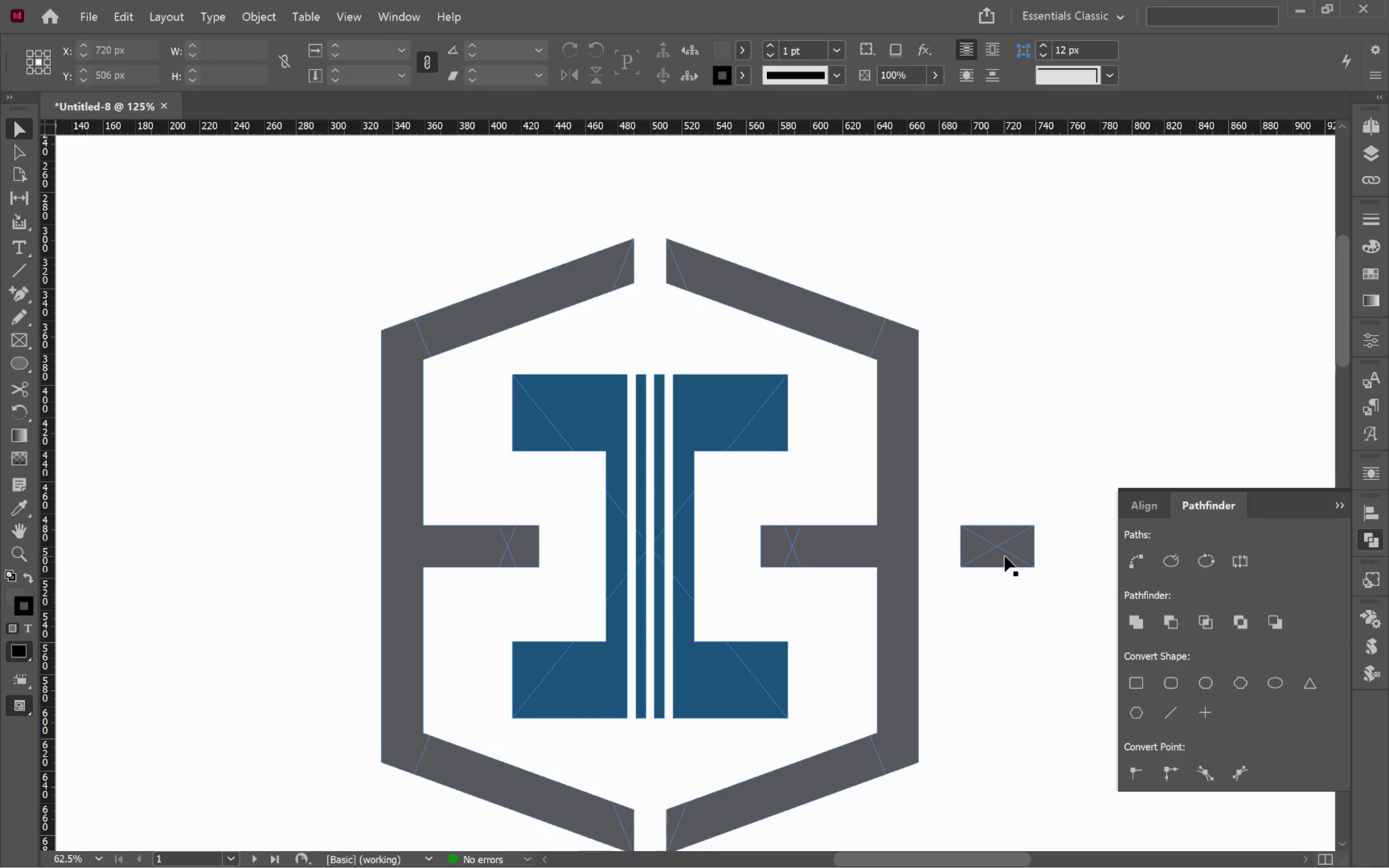 
left_click([1005, 556])
 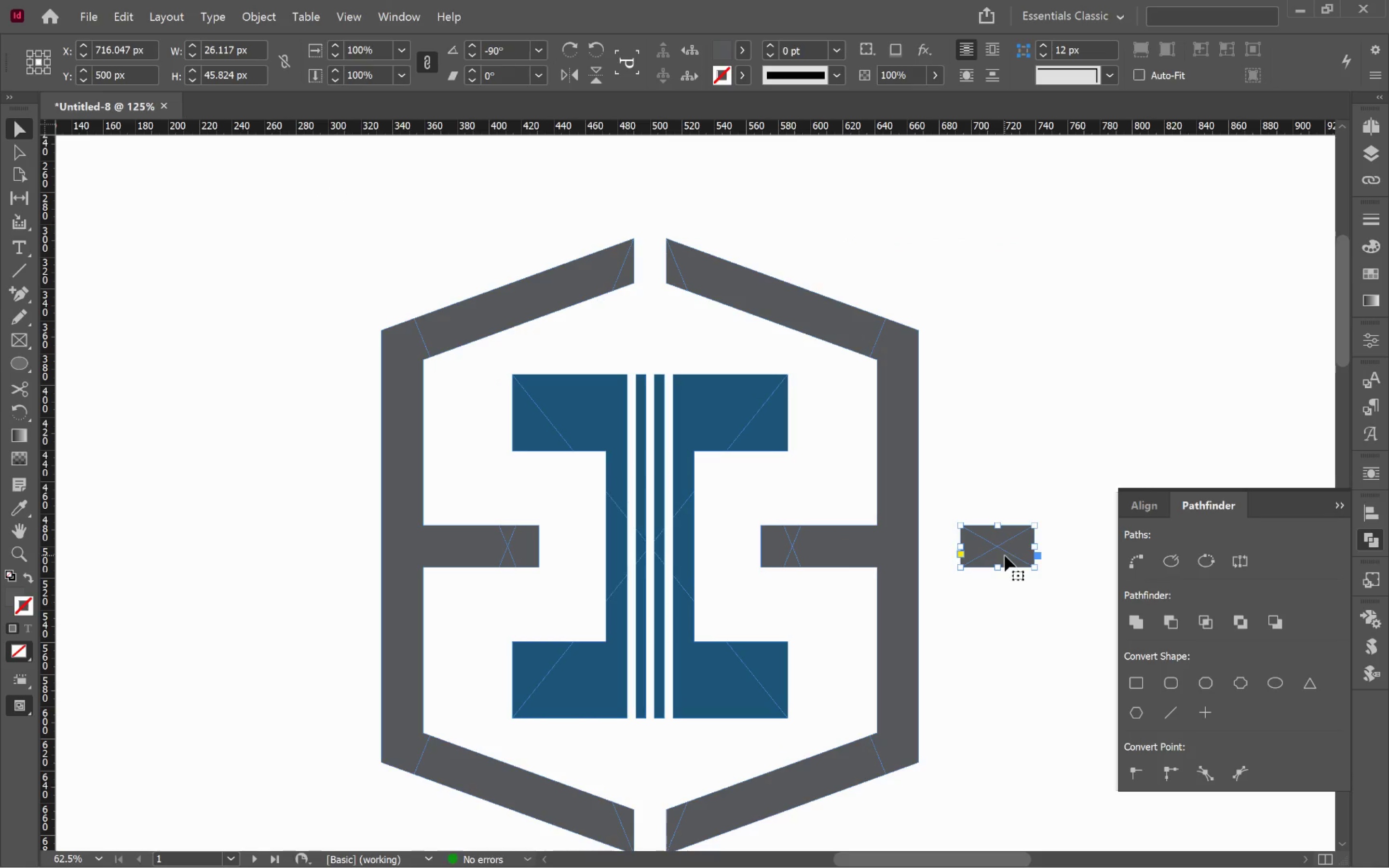 
key(Backspace)
 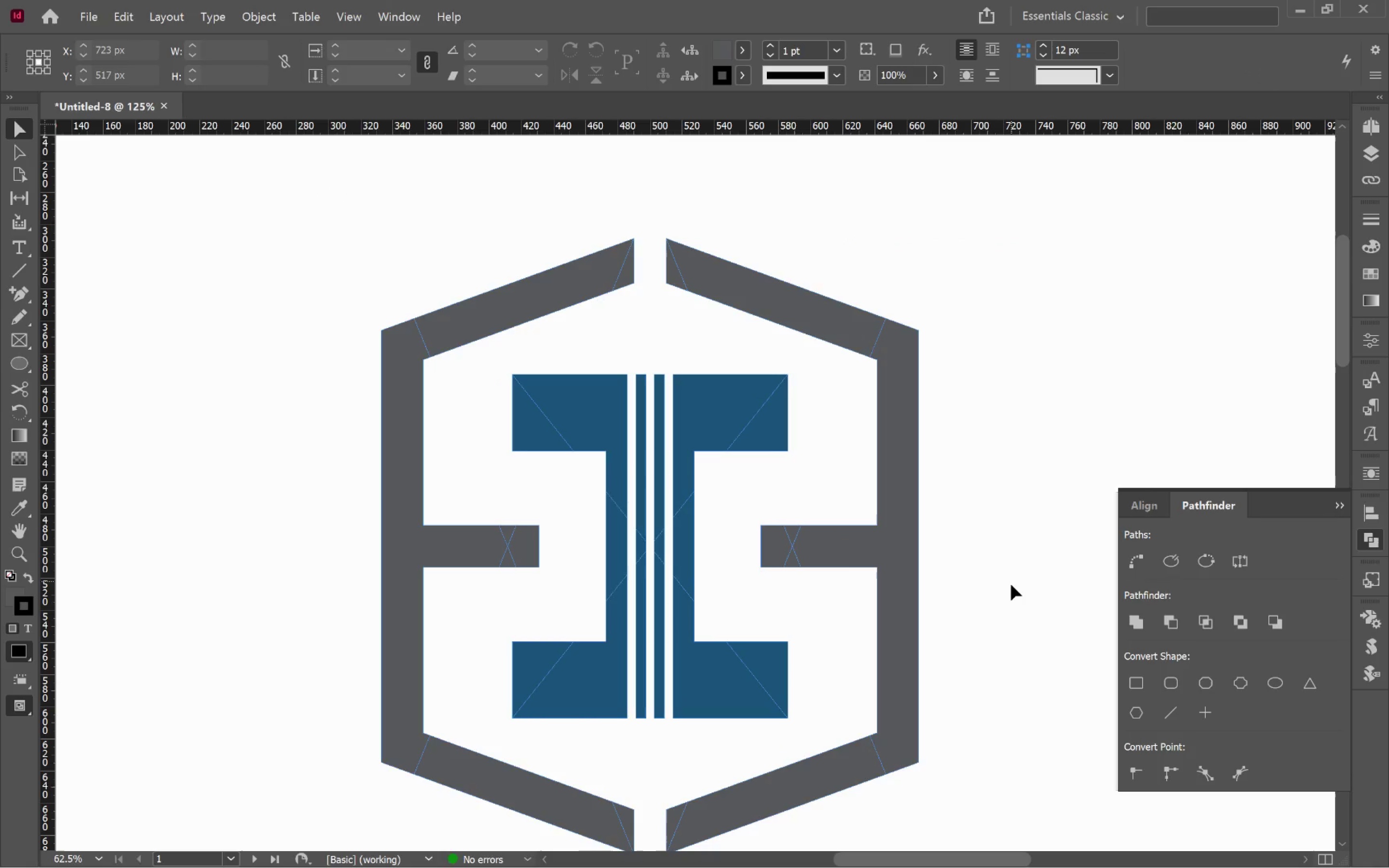 
left_click([1011, 586])
 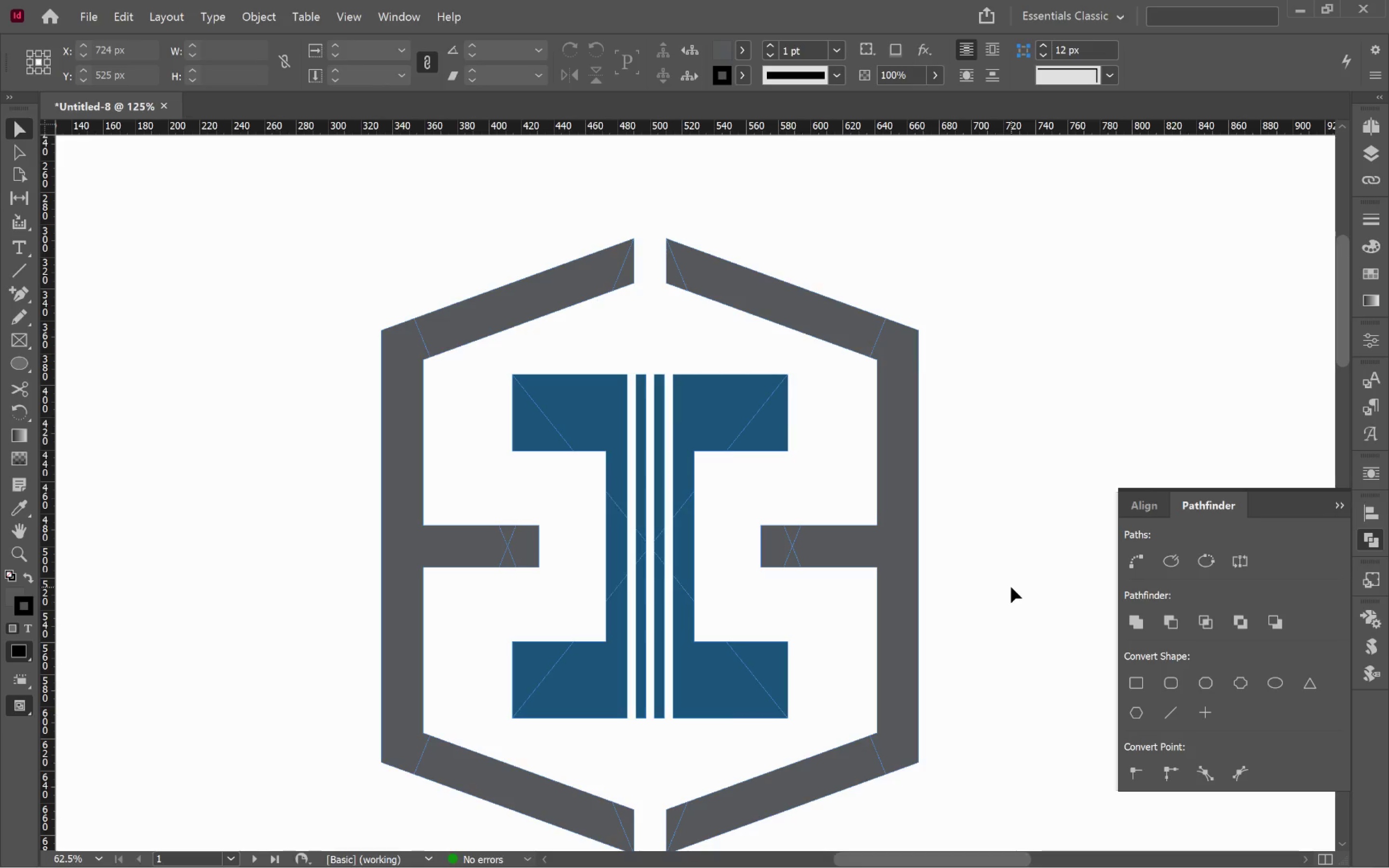 
key(W)
 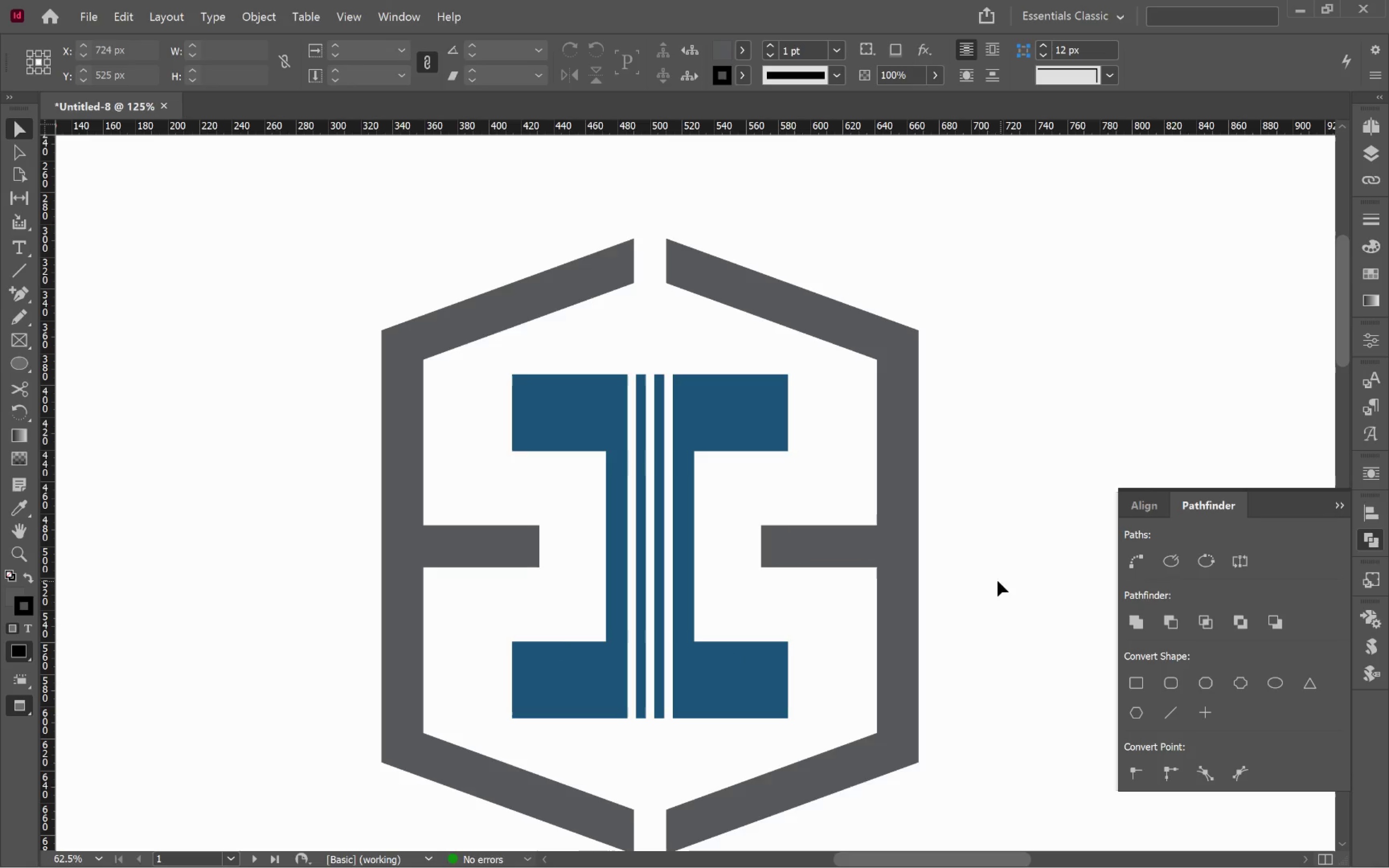 
hold_key(key=AltLeft, duration=0.72)
scroll: coordinate [993, 591], scroll_direction: down, amount: 2.0
 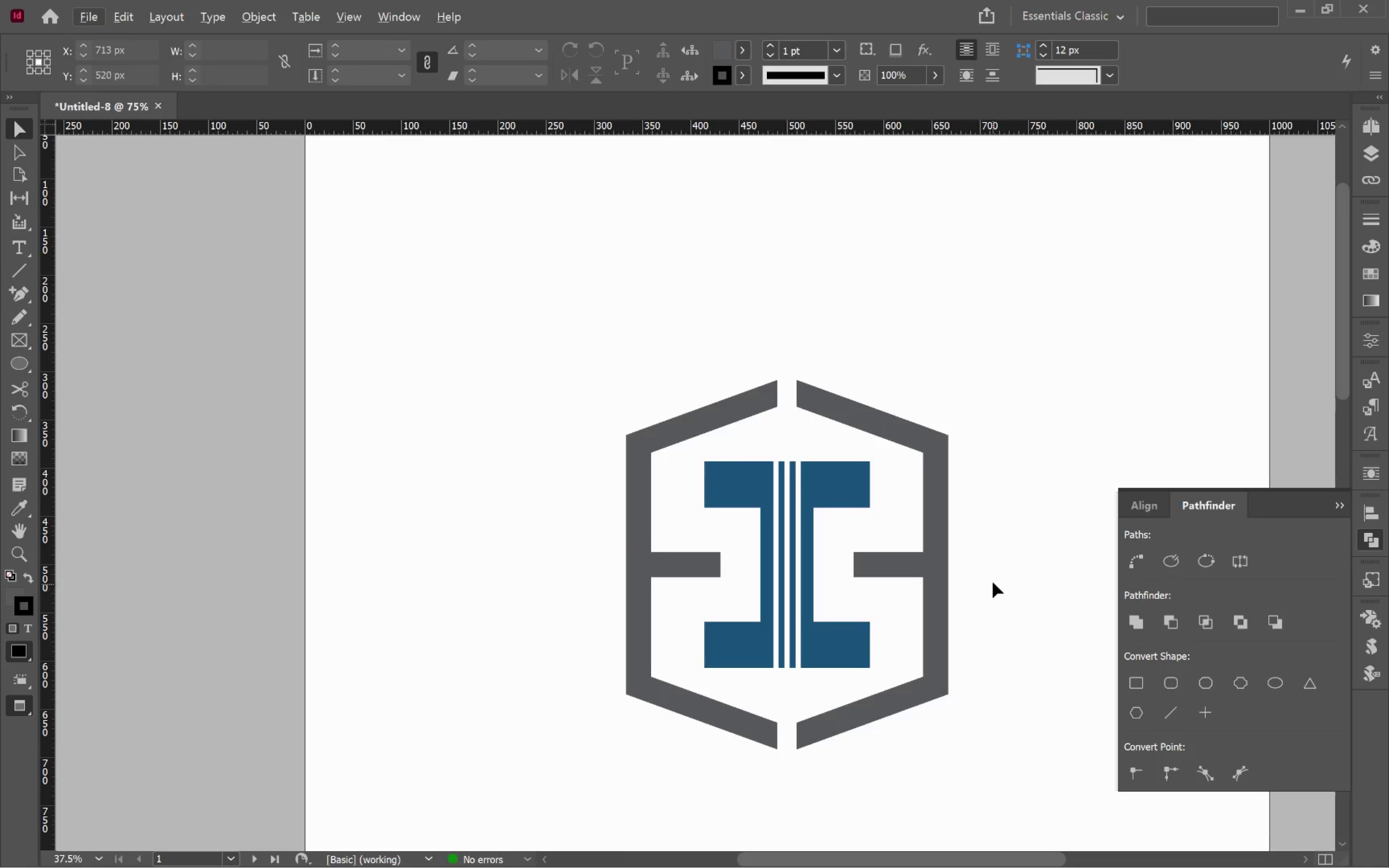 
hold_key(key=Space, duration=0.54)
 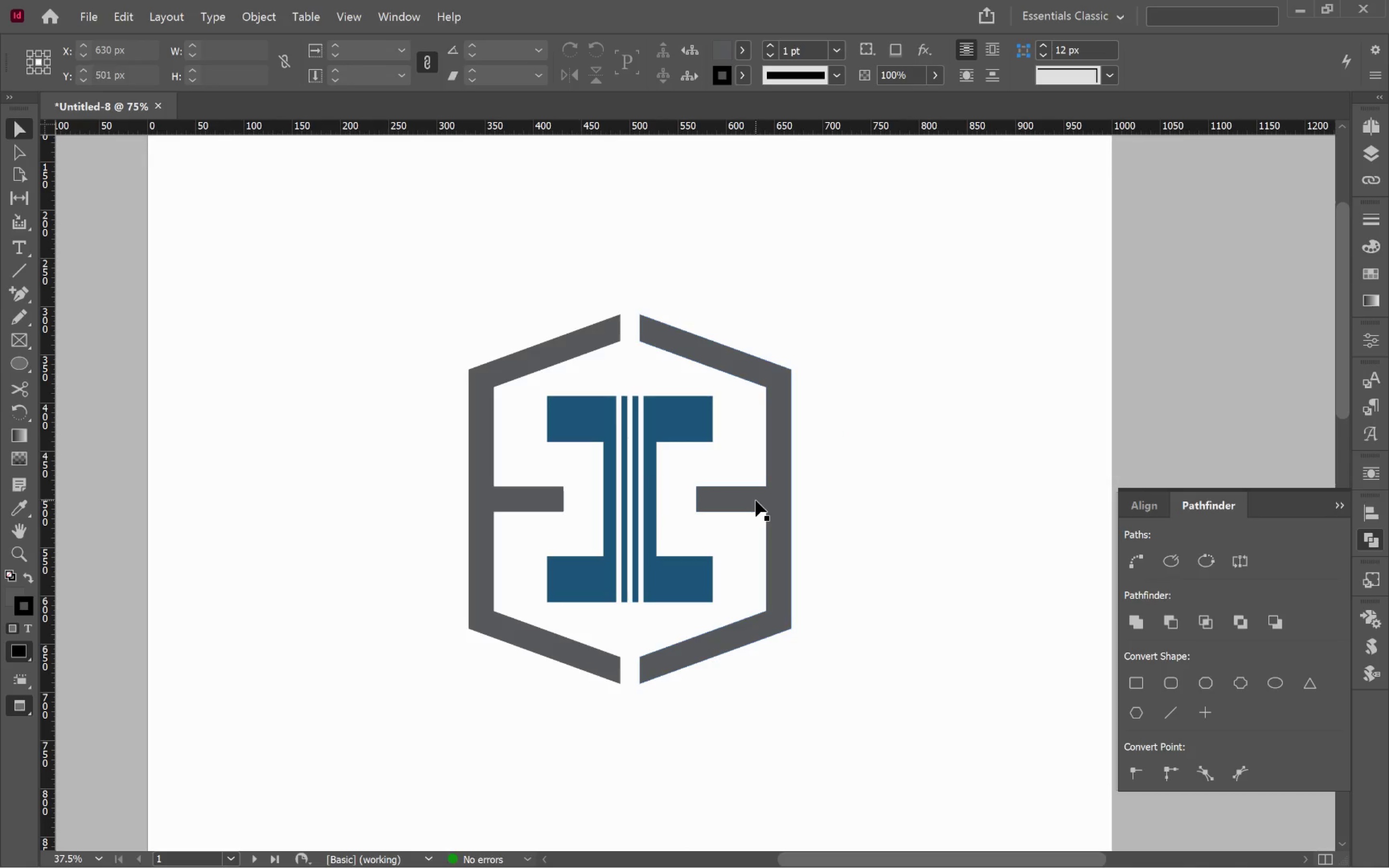 
left_click_drag(start_coordinate=[1001, 574], to_coordinate=[844, 509])
 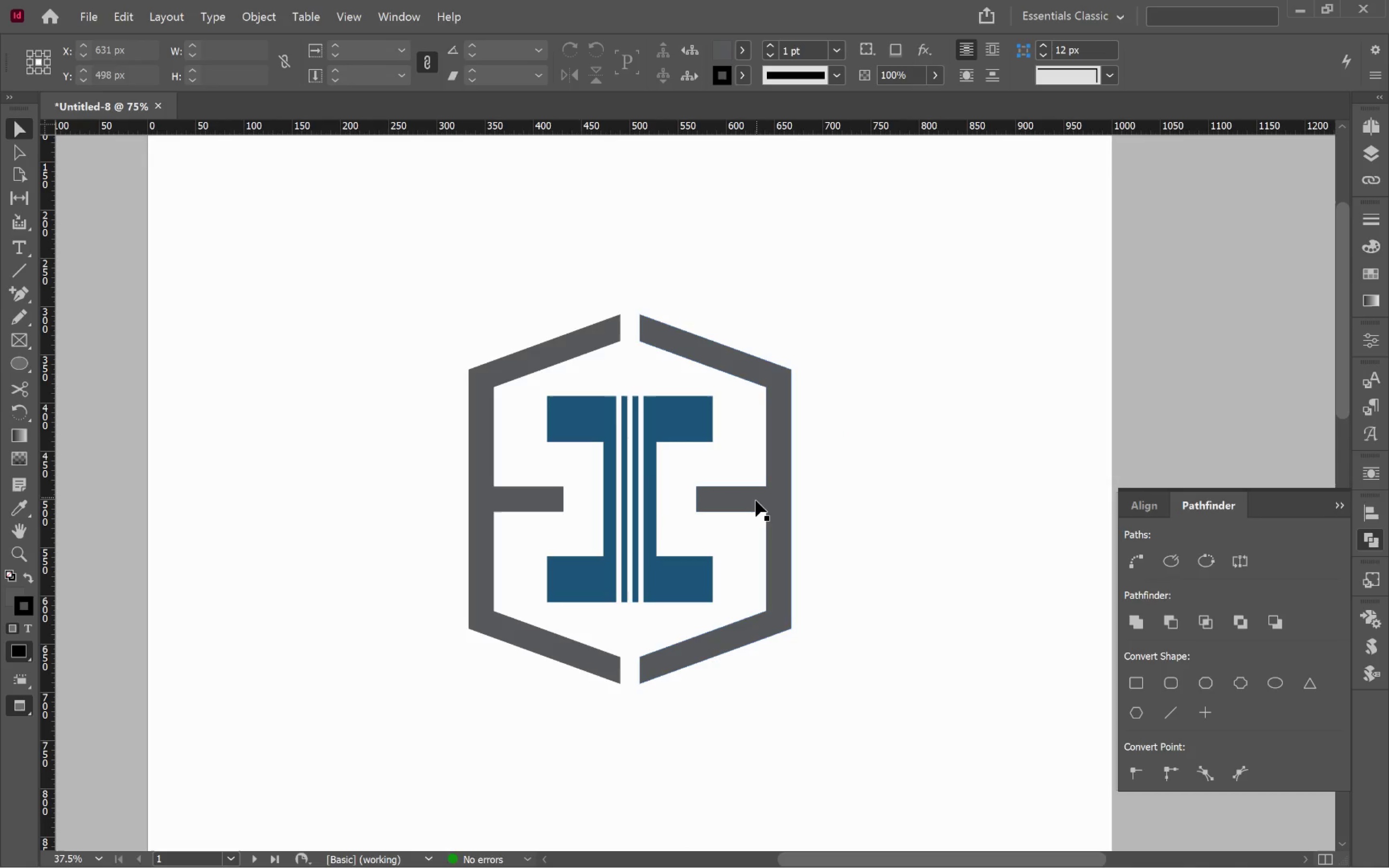 
left_click([756, 501])
 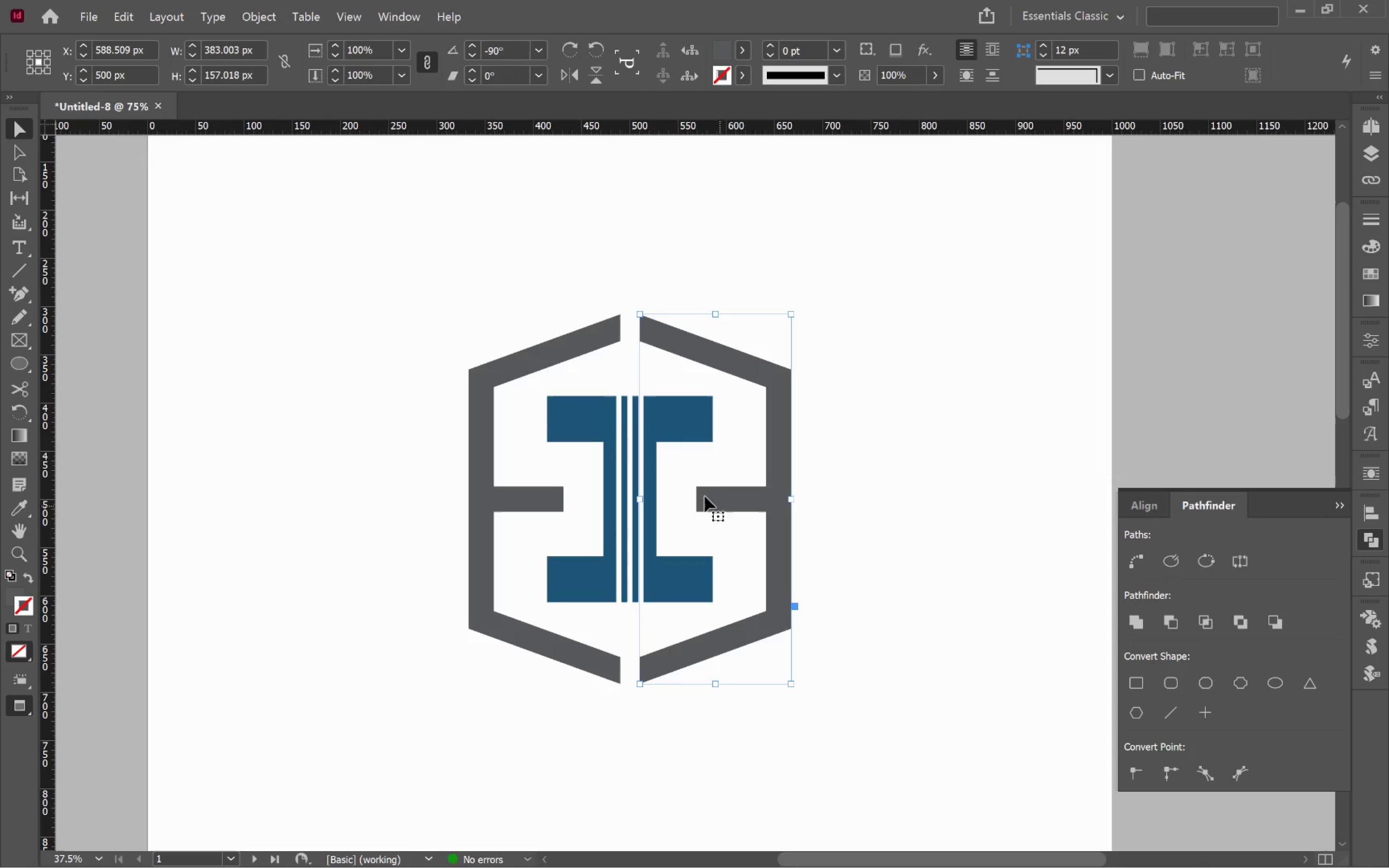 
hold_key(key=ShiftLeft, duration=0.65)
left_click([577, 347])
 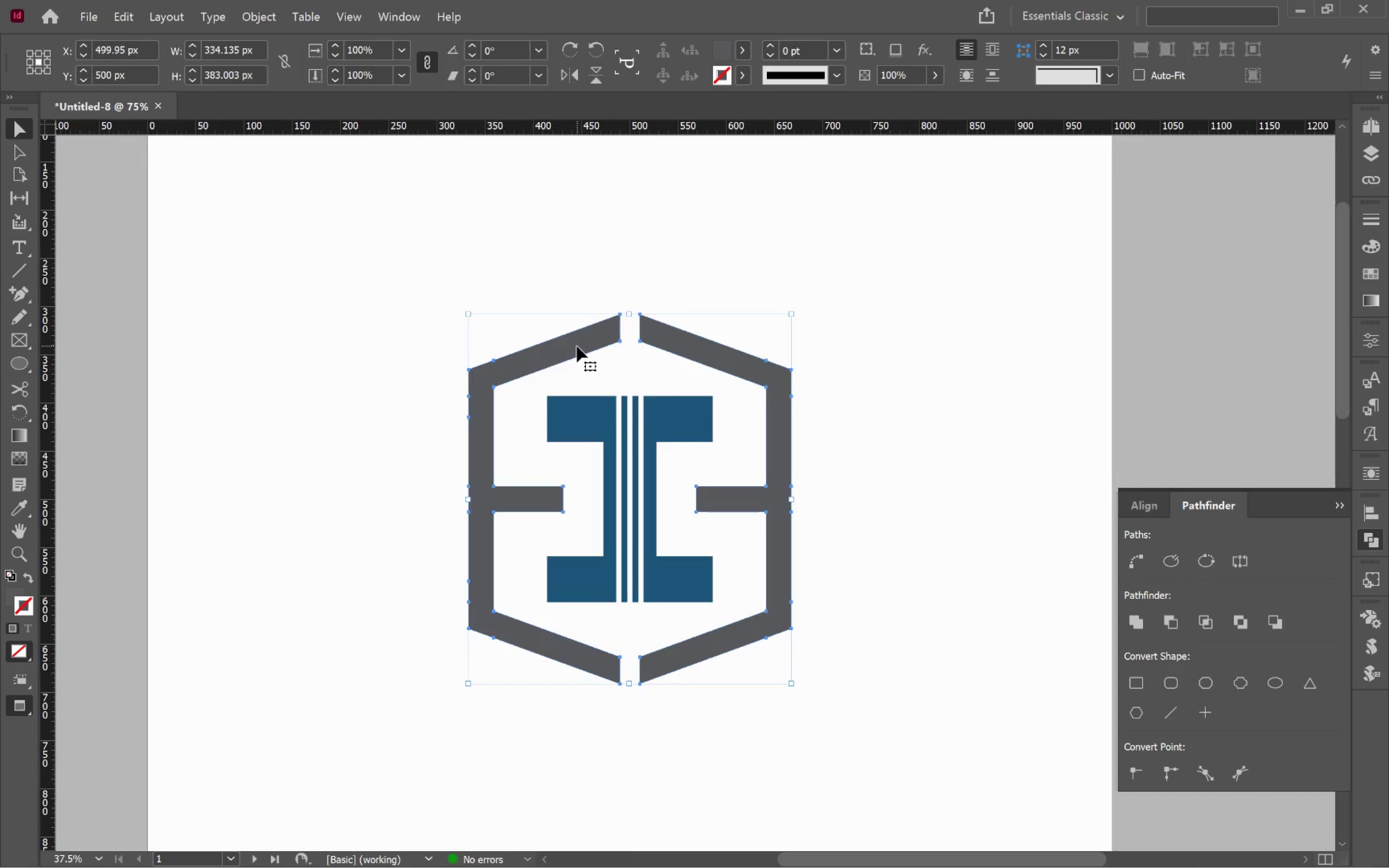 
key(Control+G)
 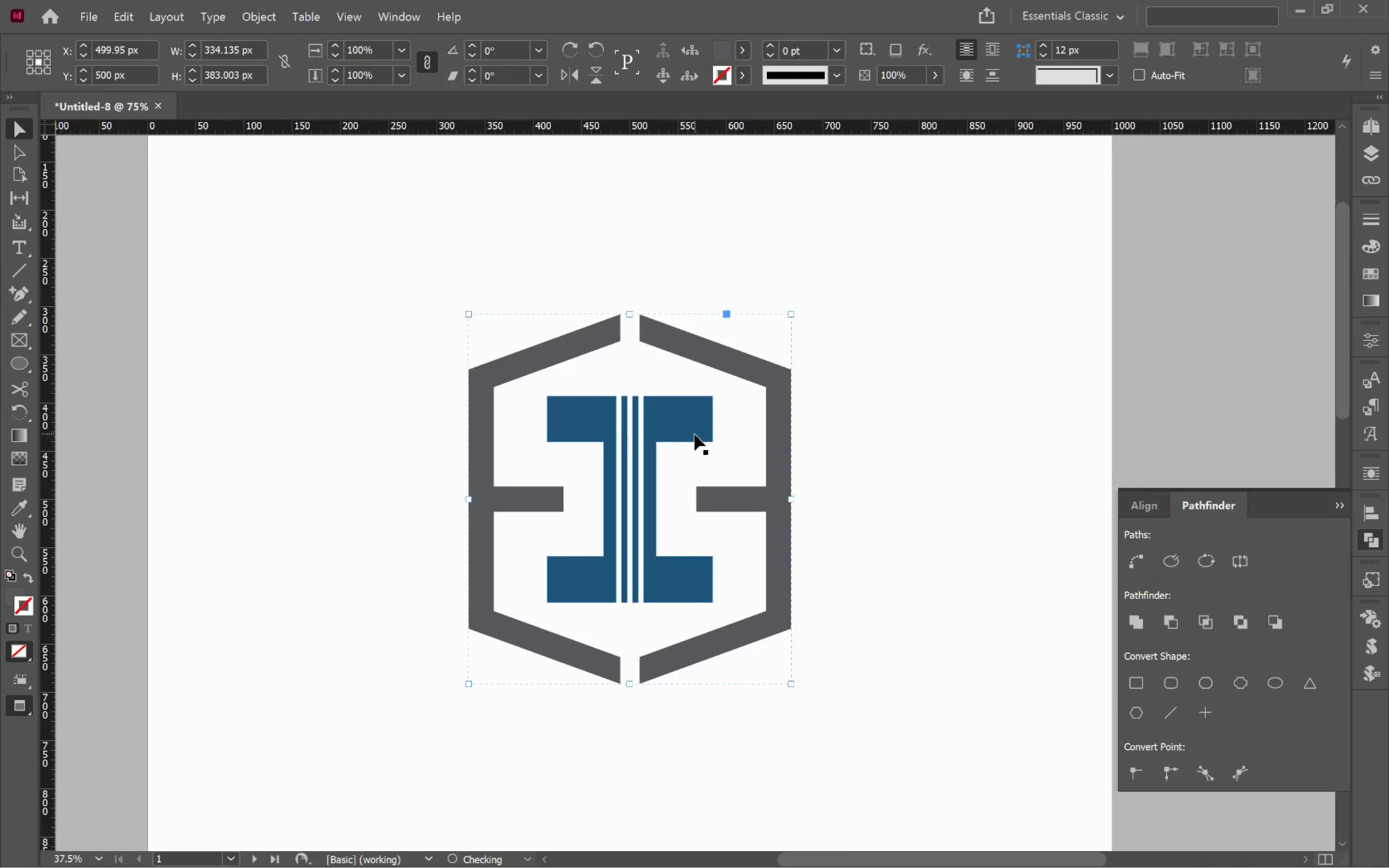 
hold_key(key=ShiftLeft, duration=0.35)
 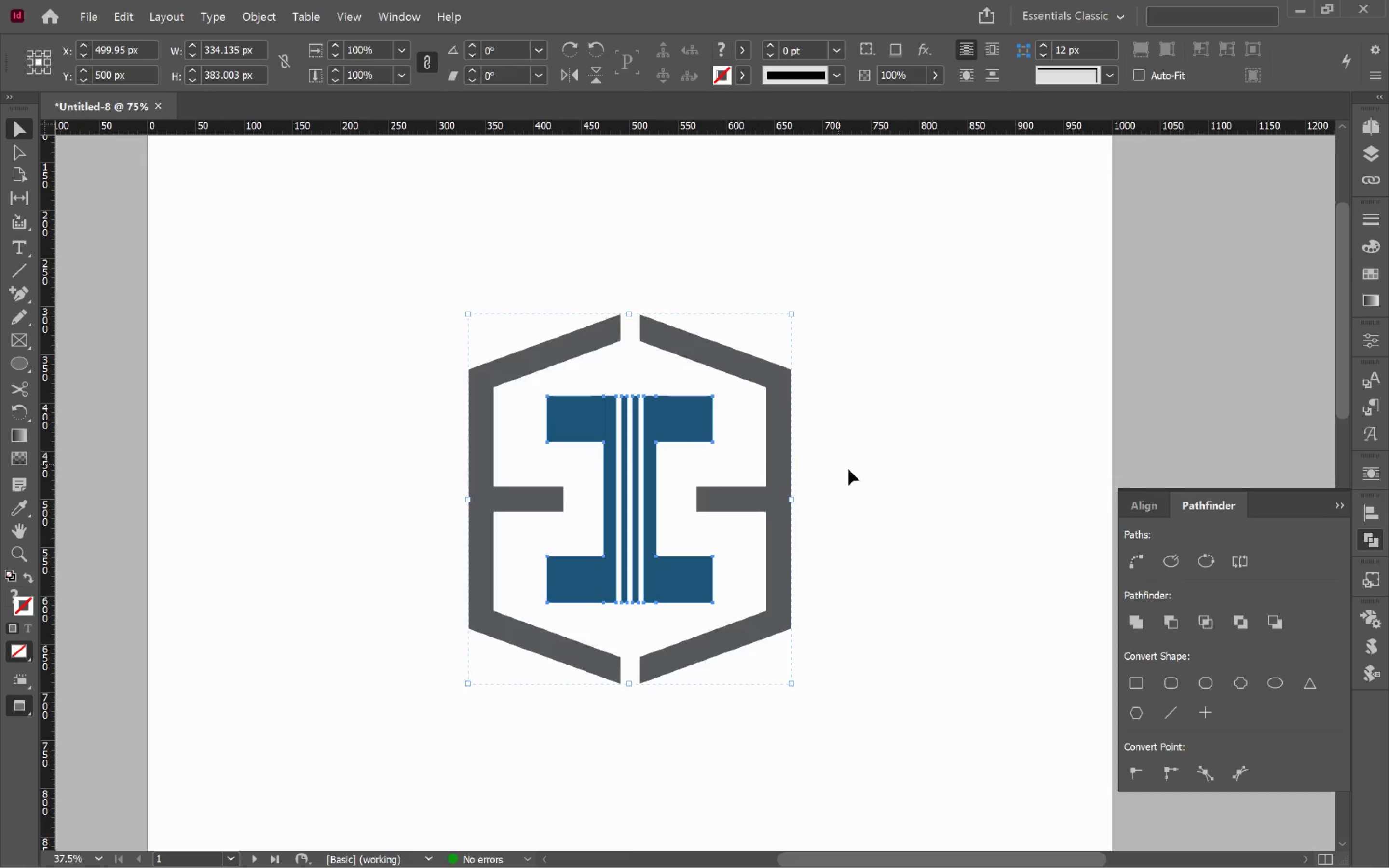 
key(Control+G)
 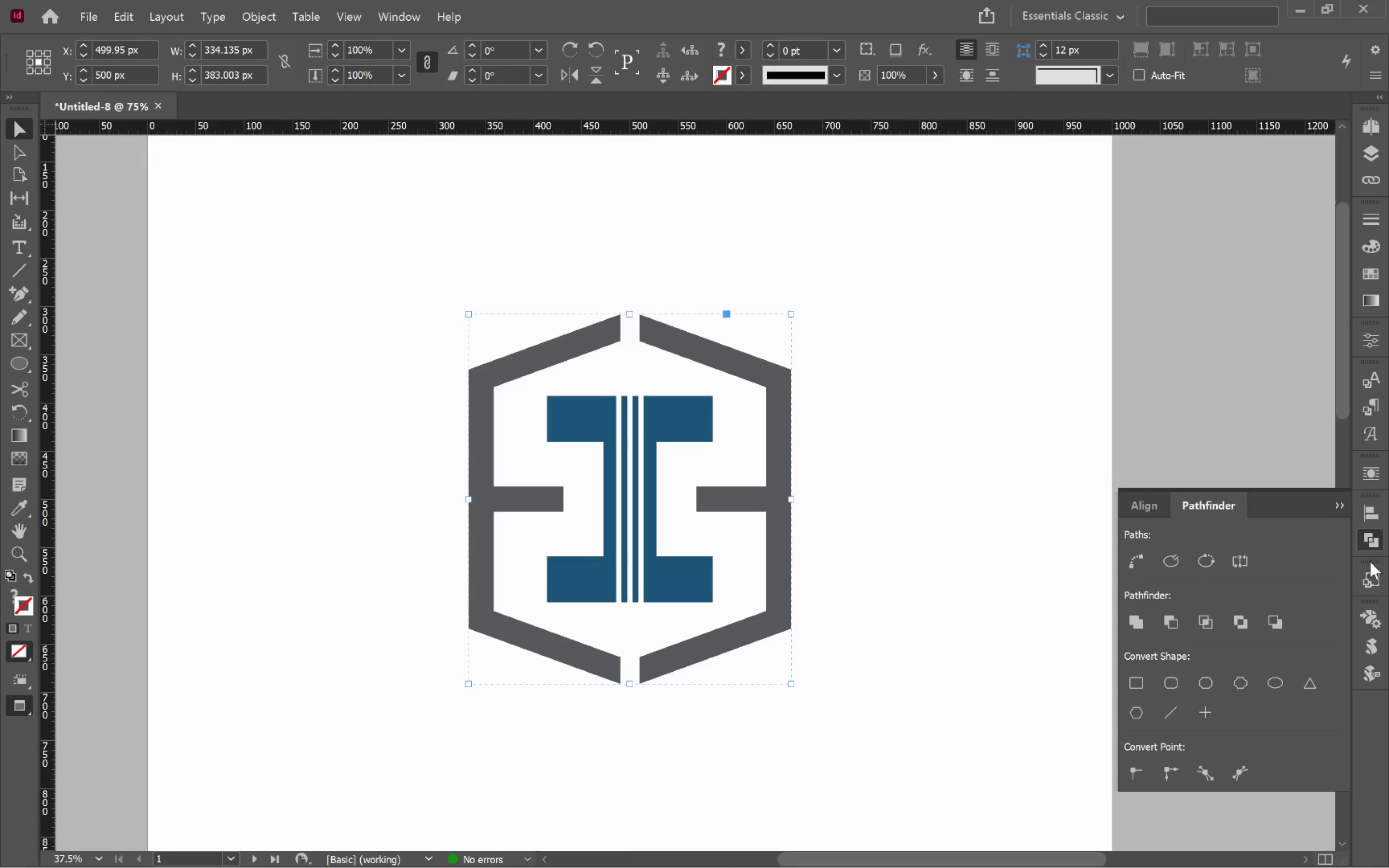 
left_click([1375, 513])
 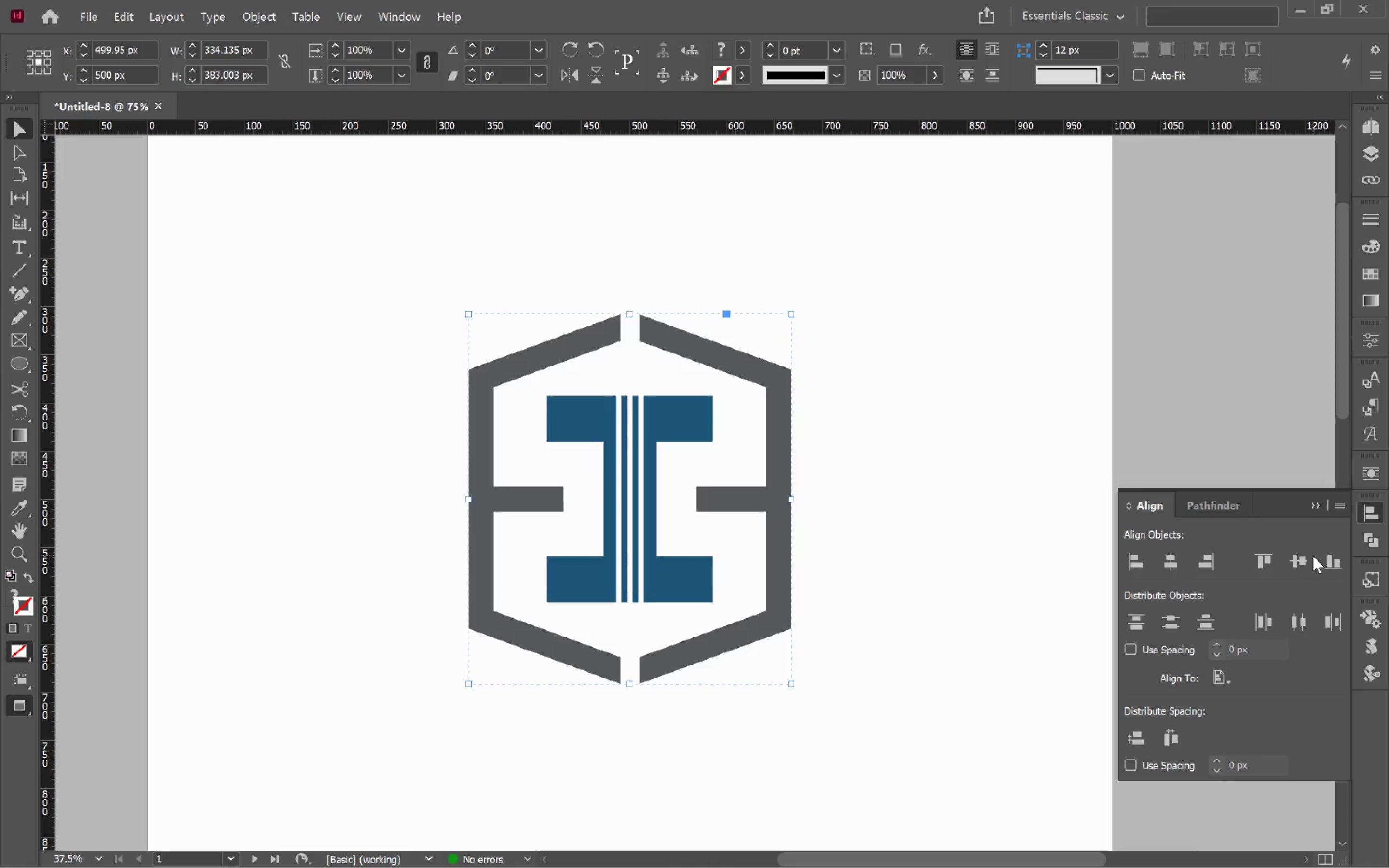 
left_click([1299, 561])
 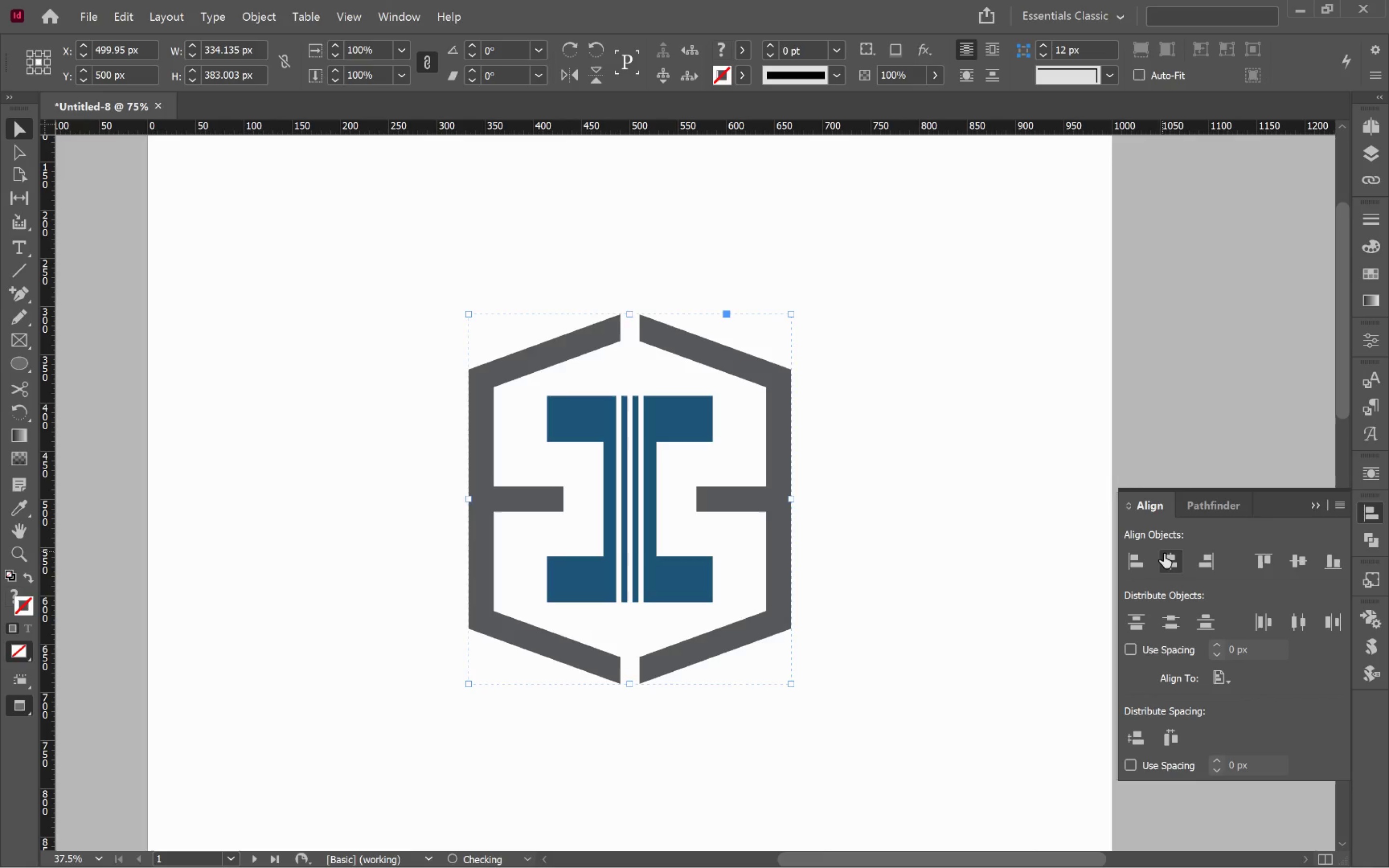 
left_click([1179, 565])
 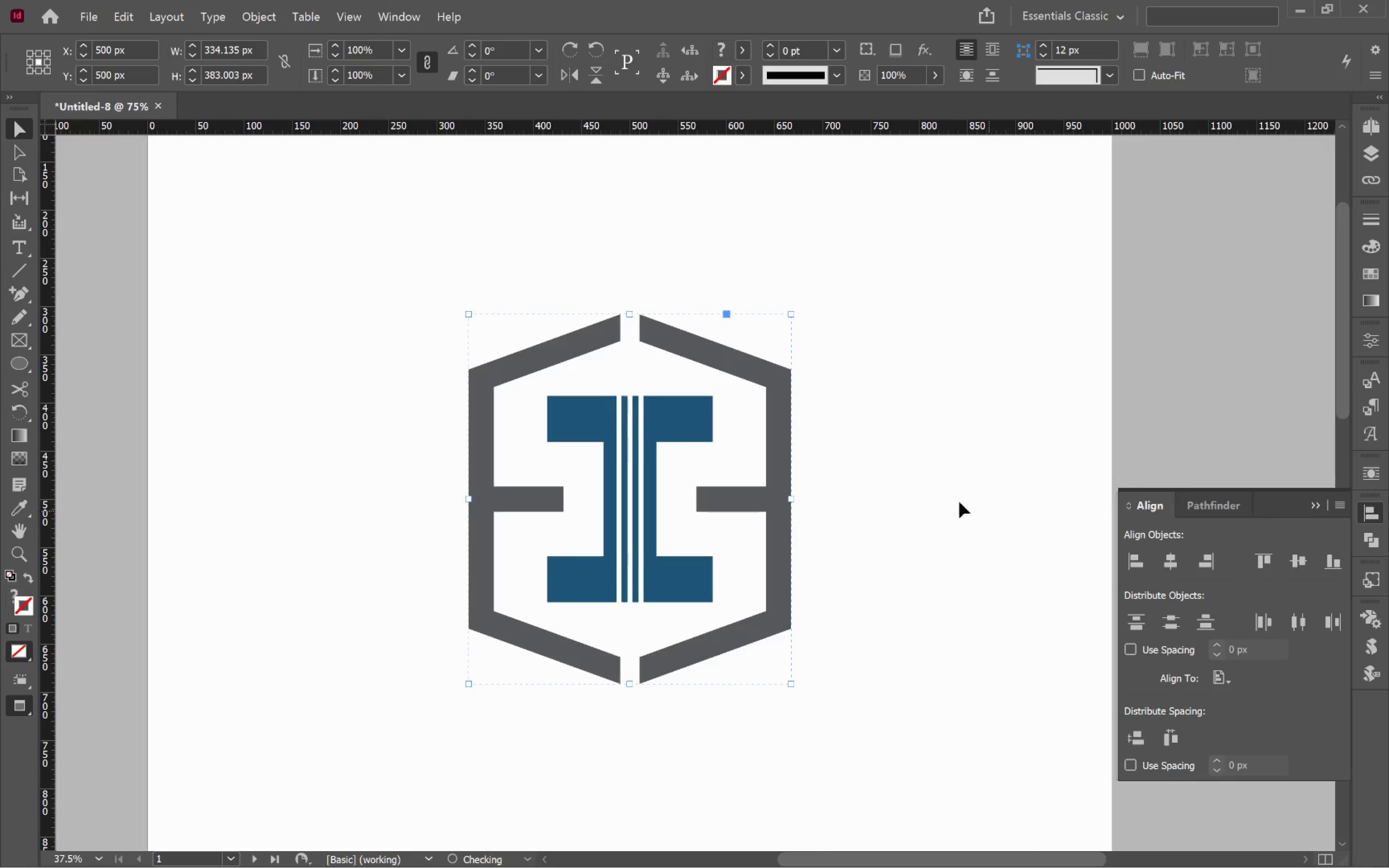 
left_click([872, 475])
 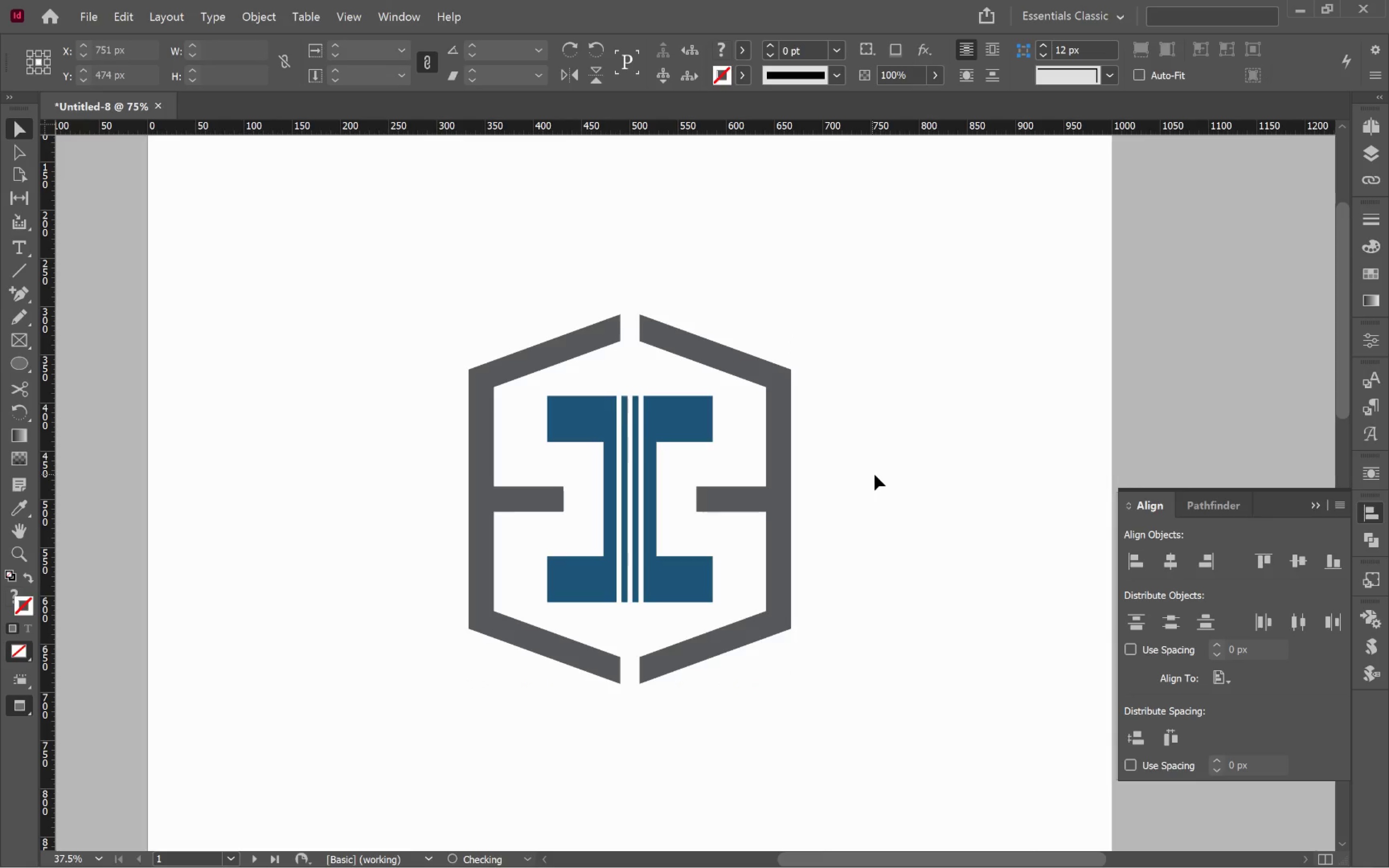 
hold_key(key=AltLeft, duration=0.74)
scroll: coordinate [879, 475], scroll_direction: down, amount: 2.0
 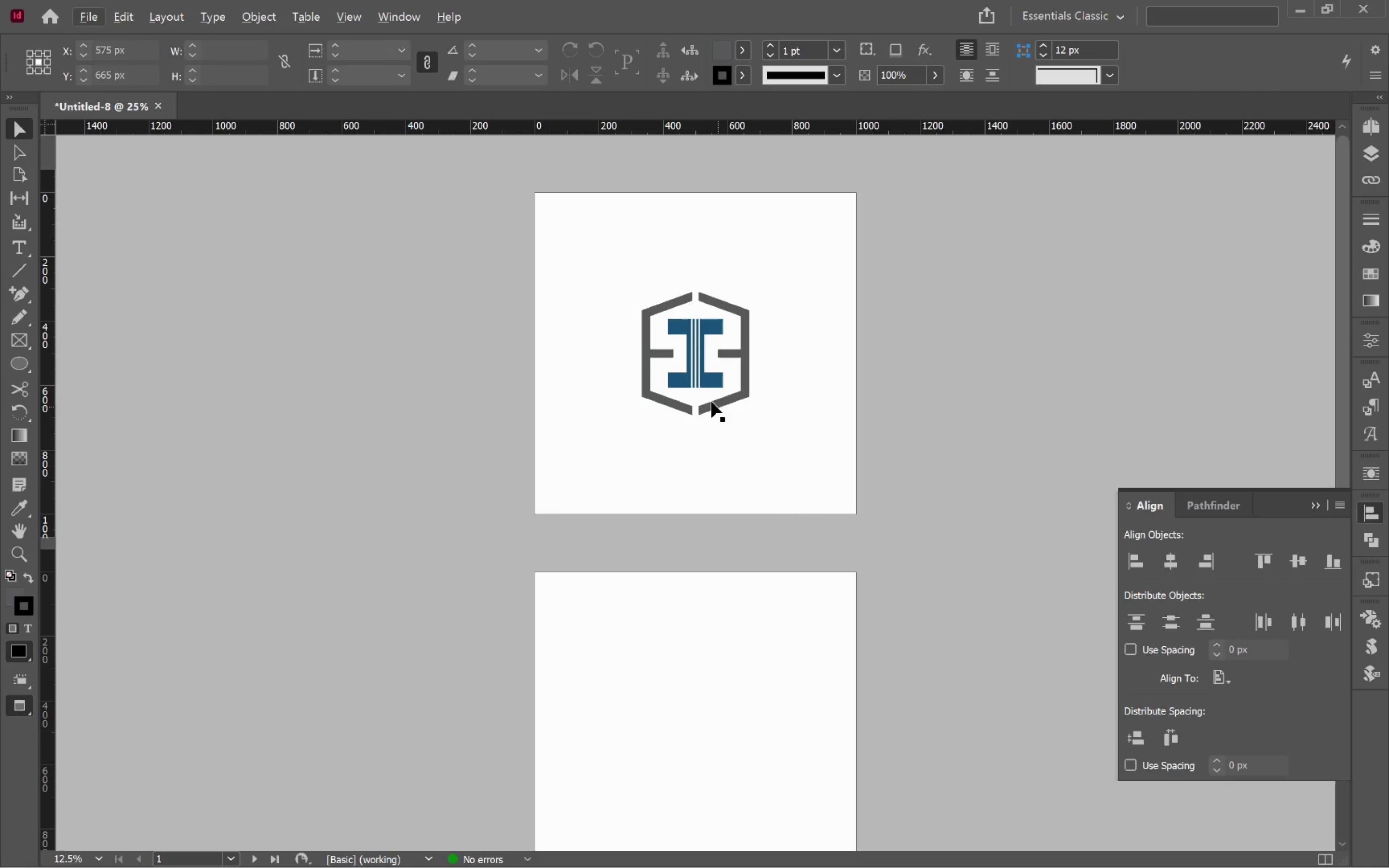 
left_click([705, 407])
 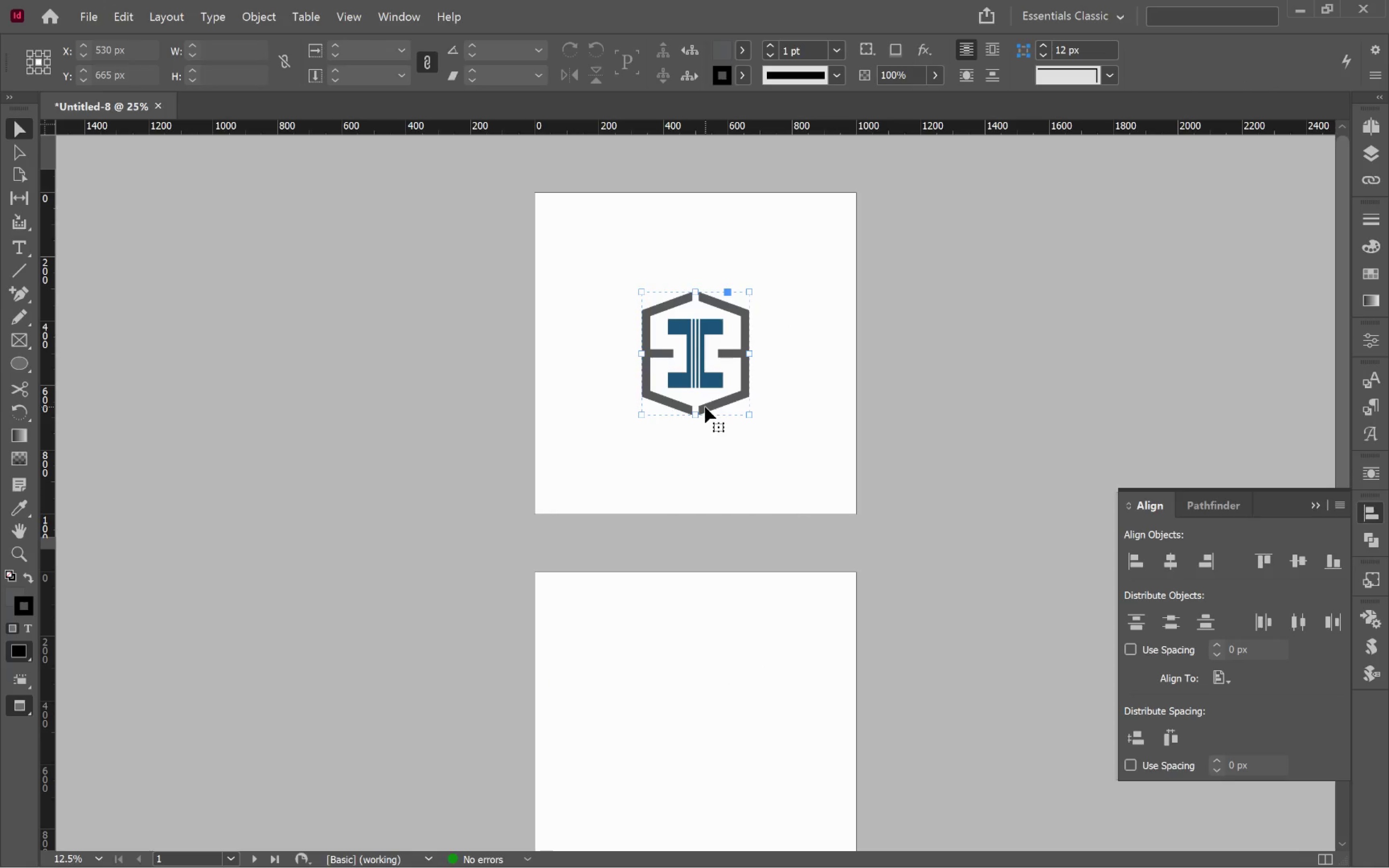 
type(qw)
 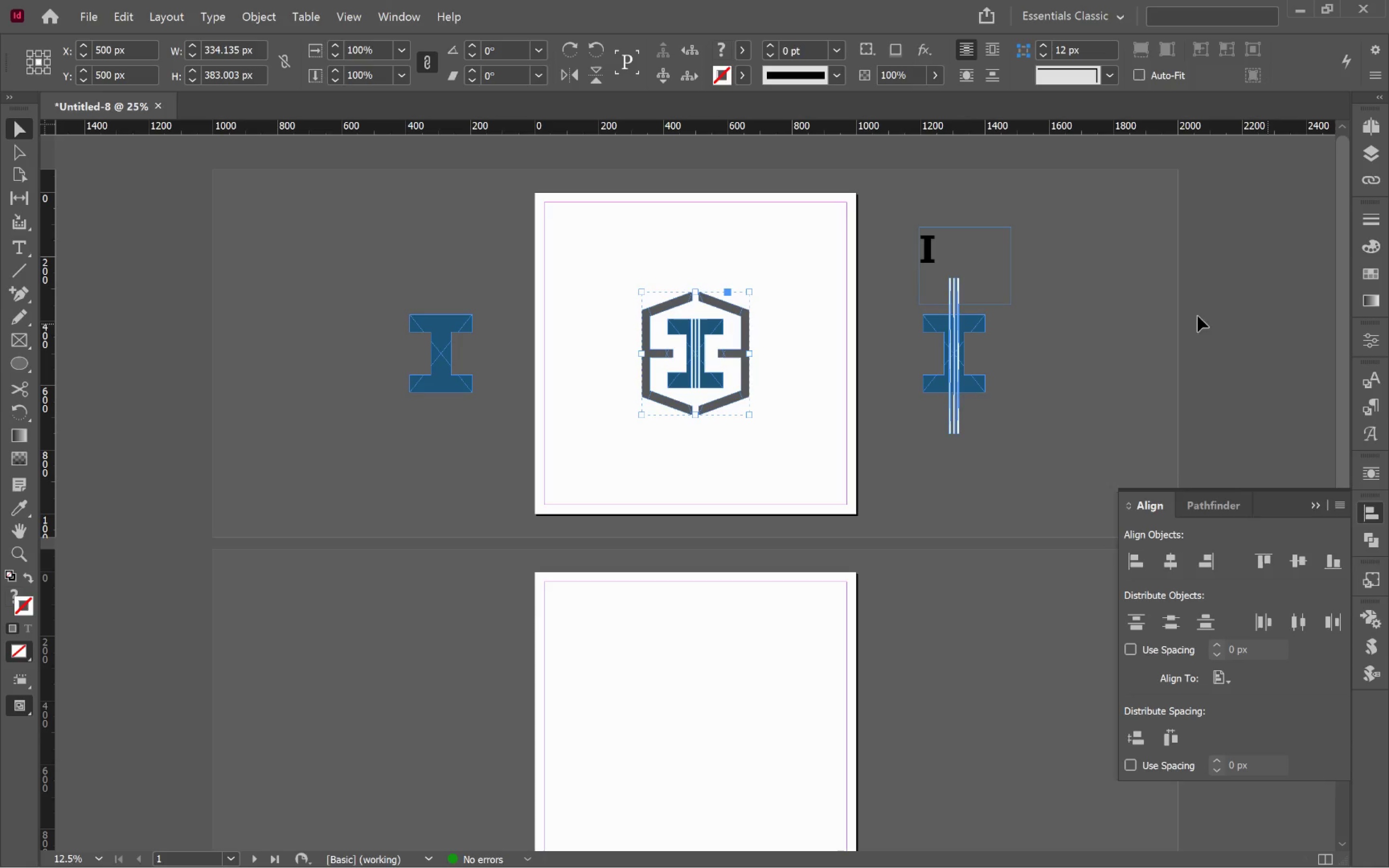 
wait(6.13)
 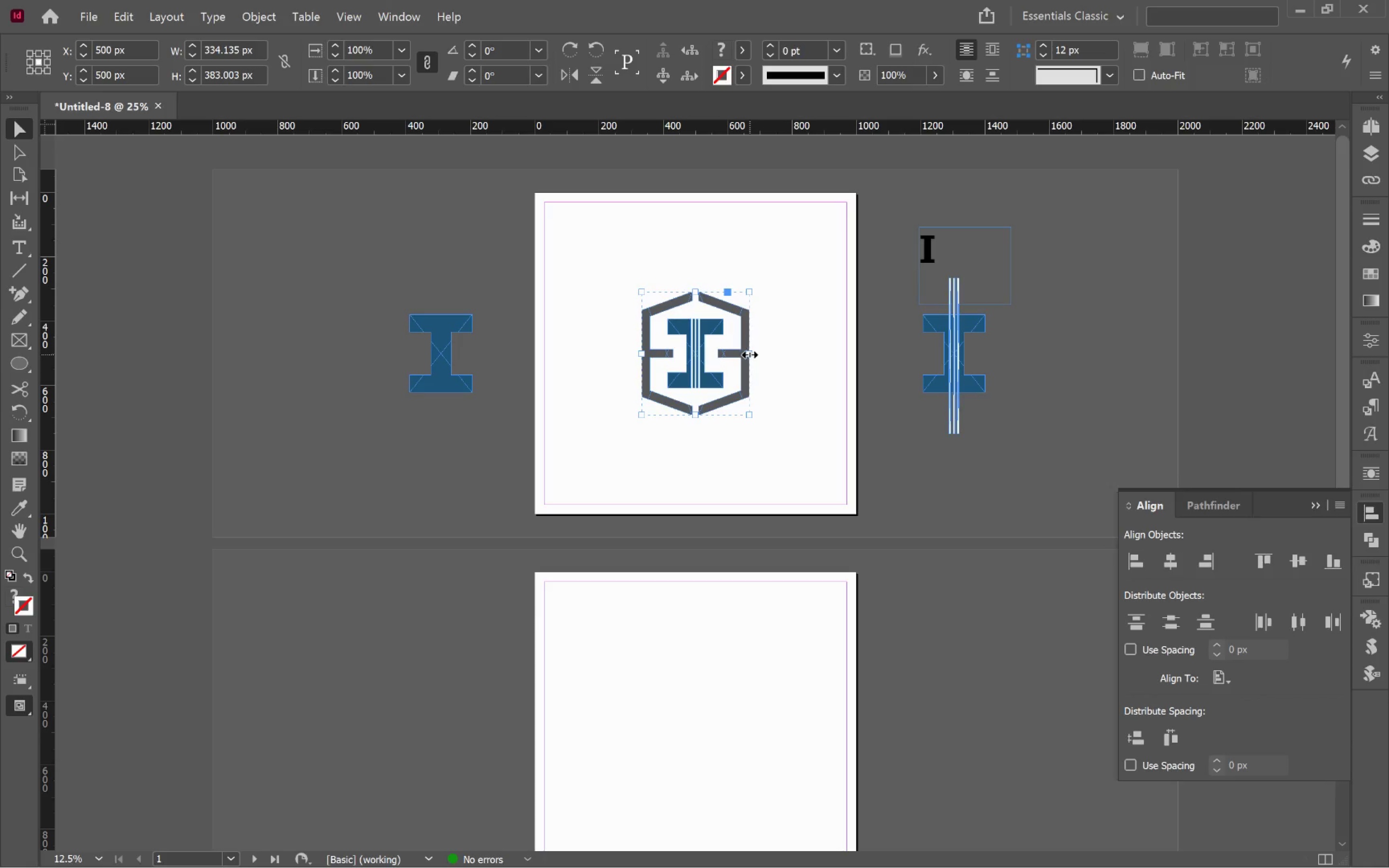 
left_click([284, 63])
 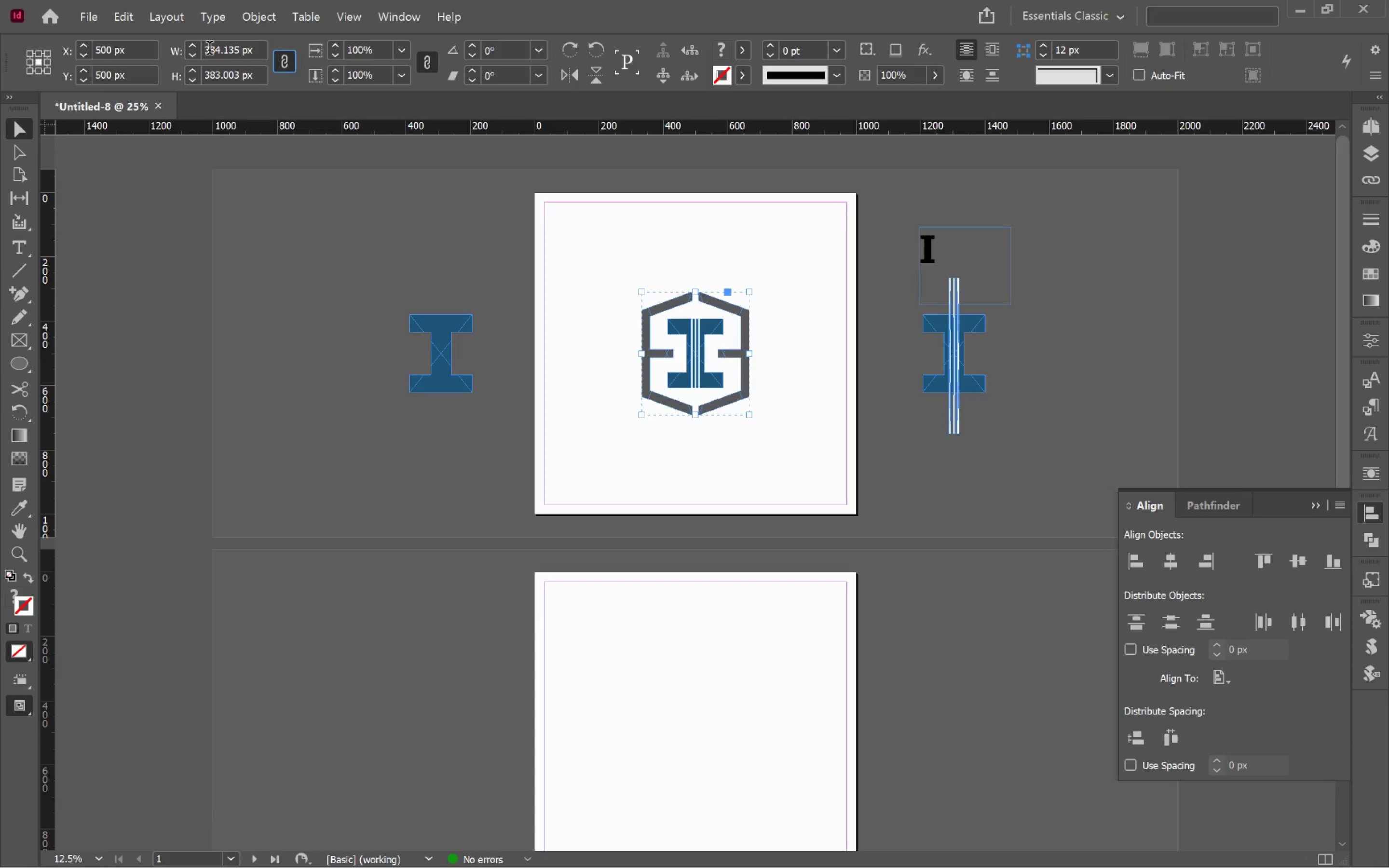 
left_click([211, 49])
 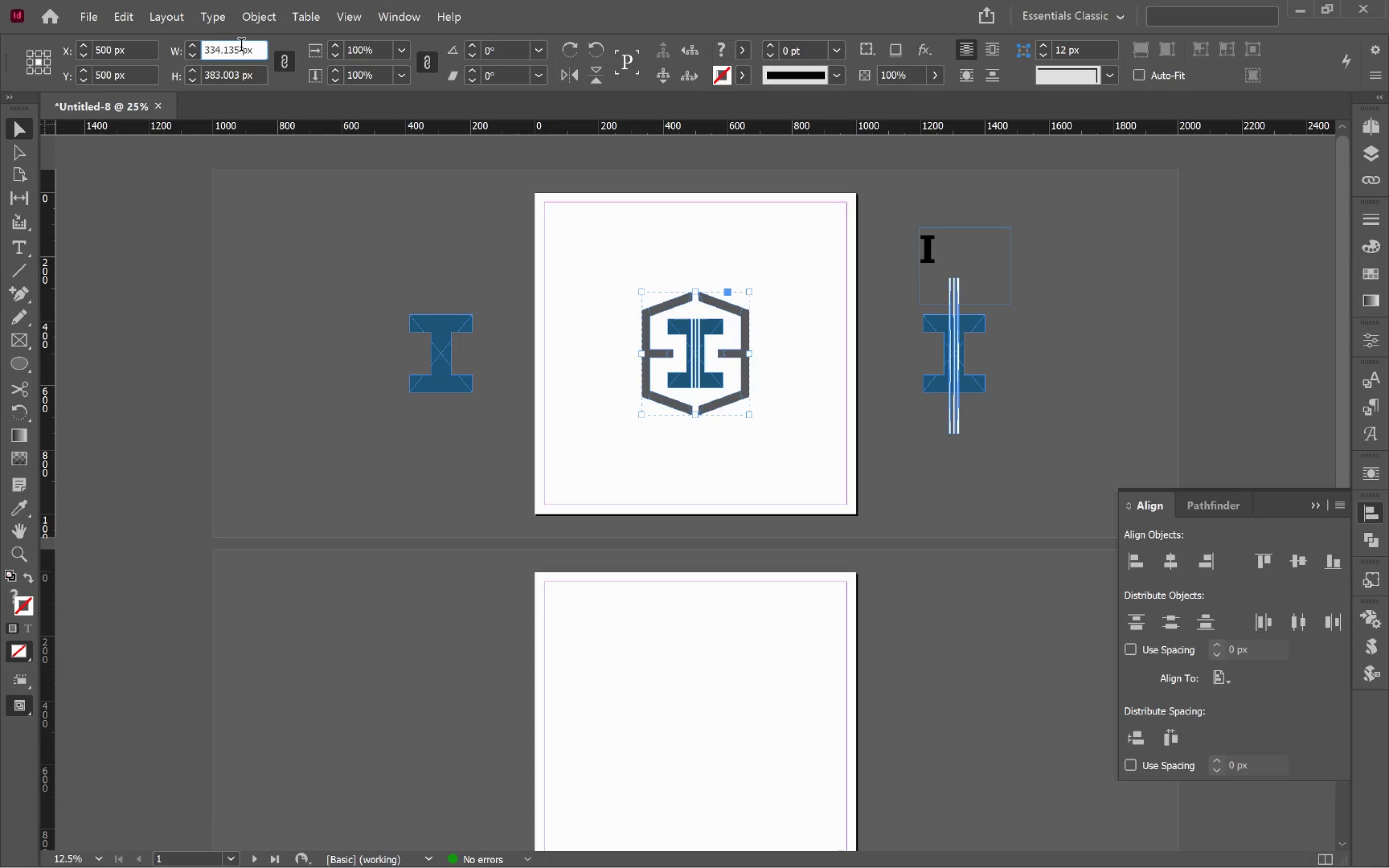 
left_click_drag(start_coordinate=[240, 46], to_coordinate=[192, 53])
 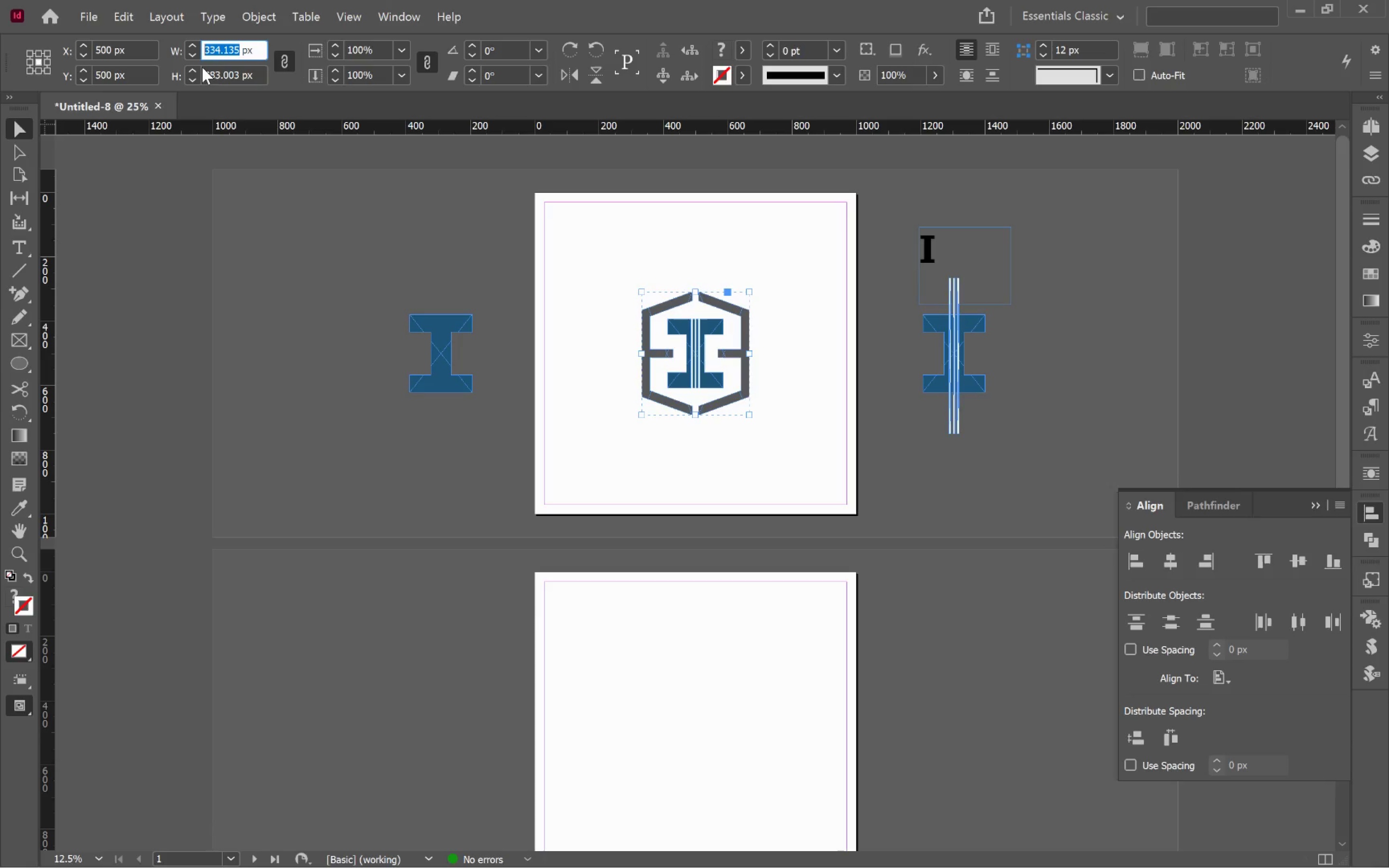 
type(950)
 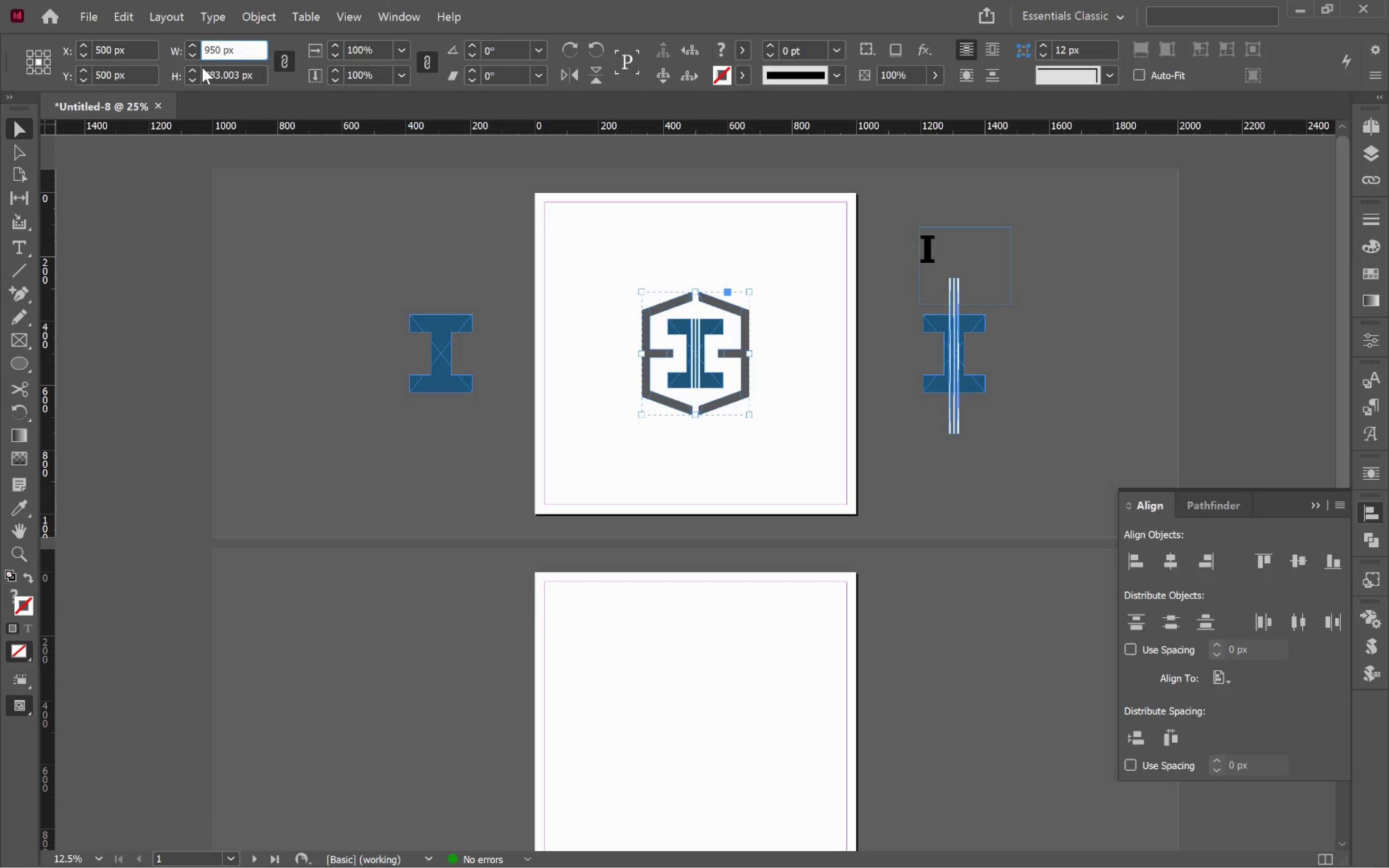 
key(Enter)
 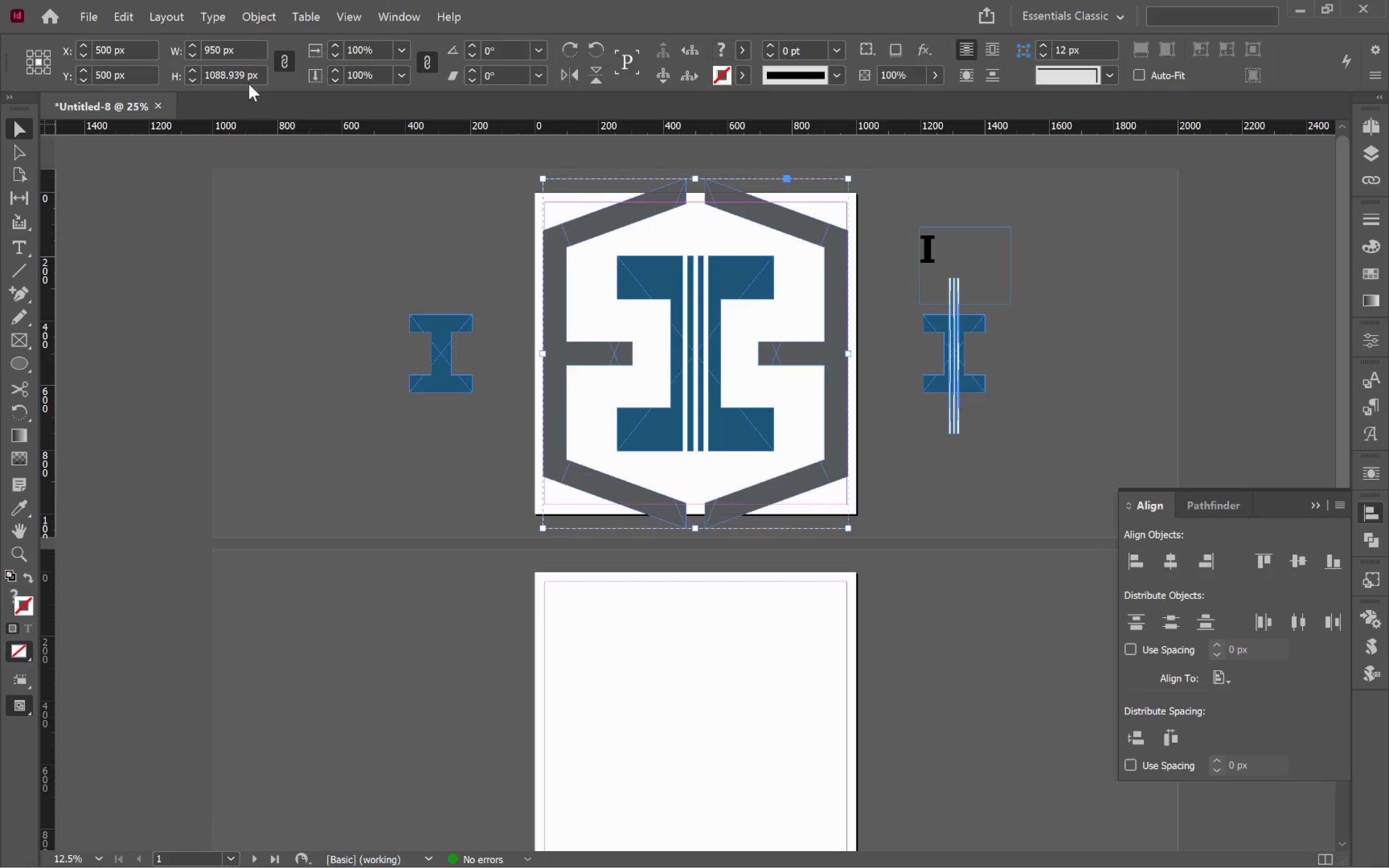 
left_click_drag(start_coordinate=[246, 74], to_coordinate=[186, 73])
 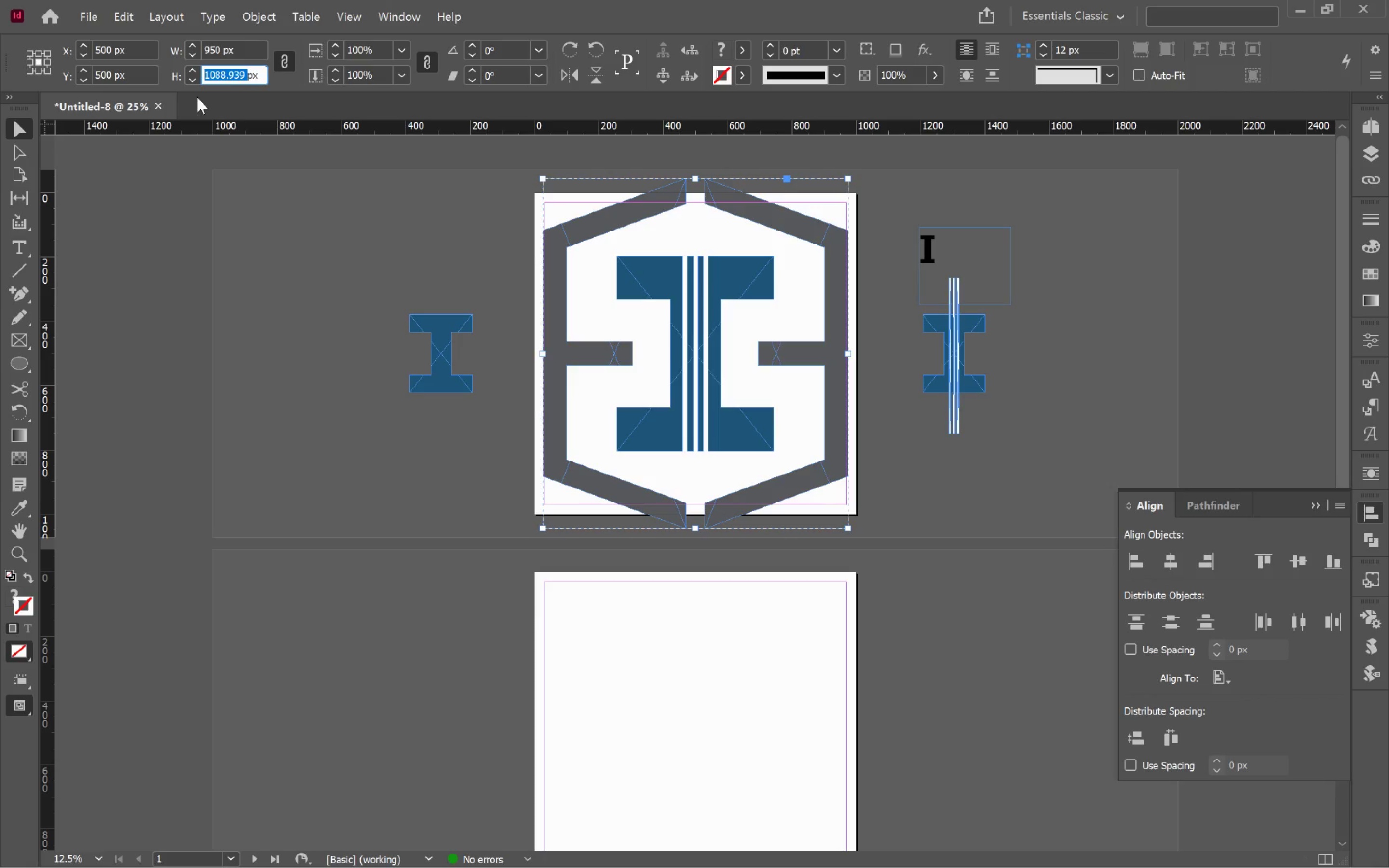 
wait(6.84)
 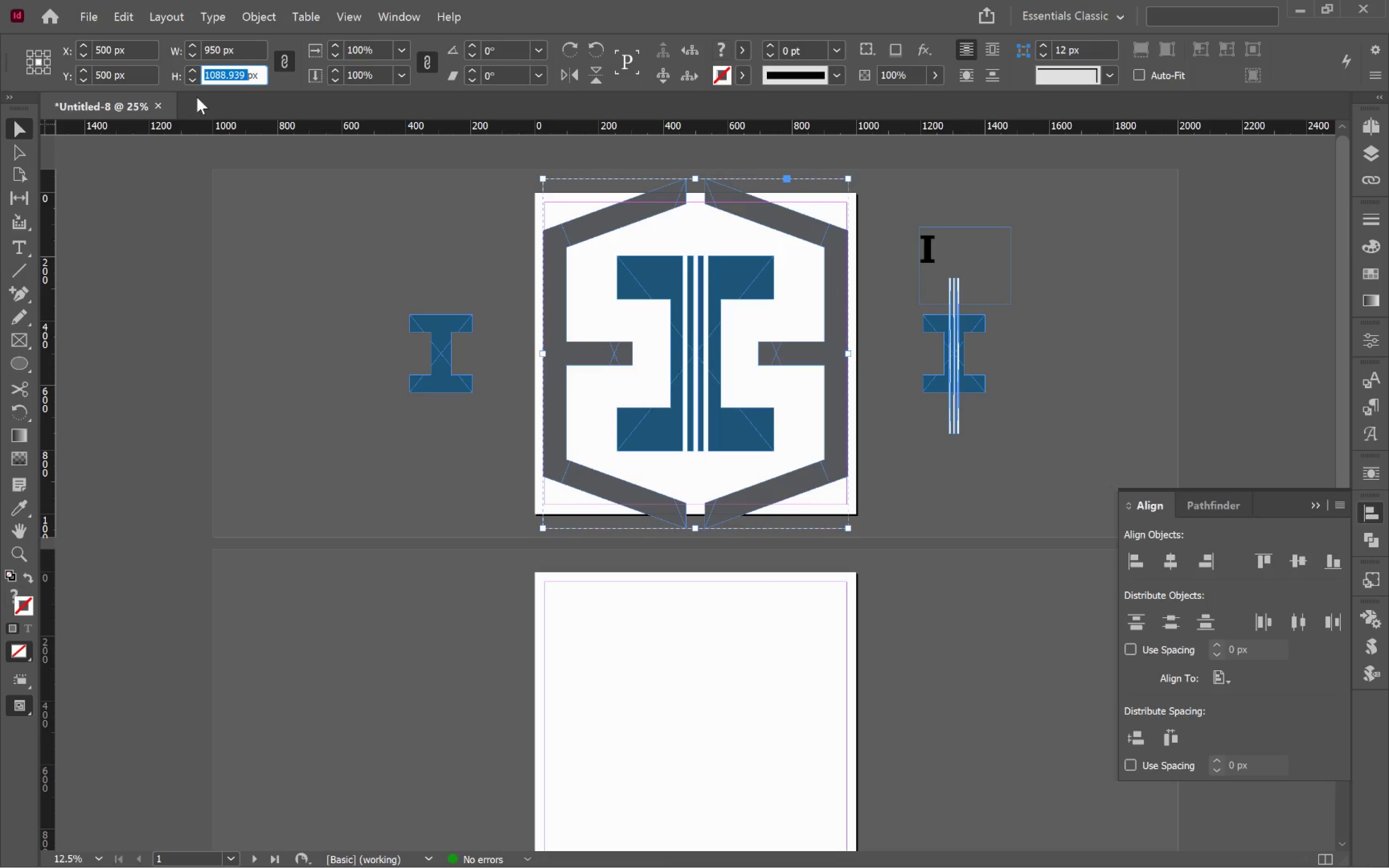 
type(980)
 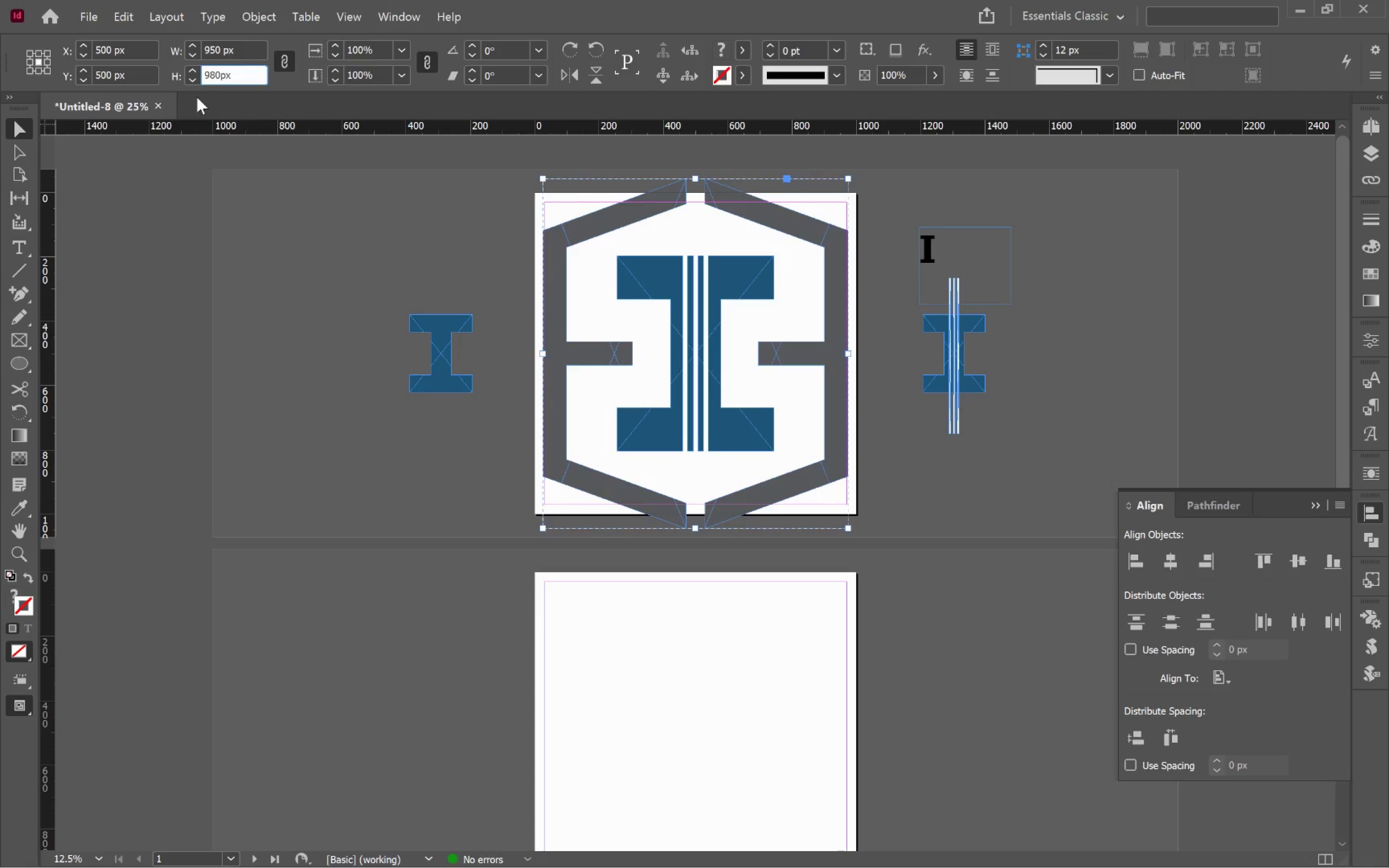 
key(Enter)
 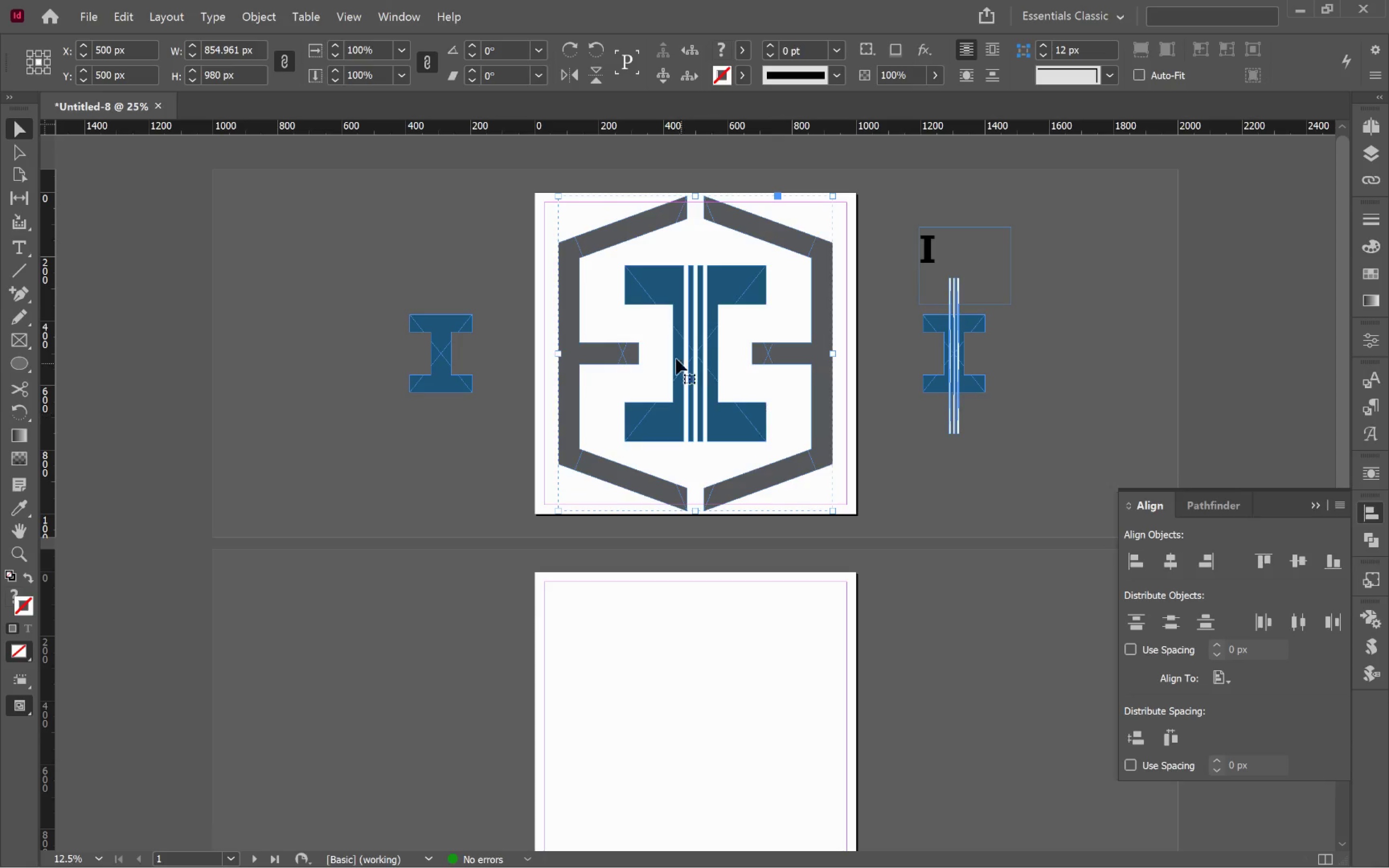 
hold_key(key=AltLeft, duration=1.98)
scroll: coordinate [720, 199], scroll_direction: up, amount: 4.0
 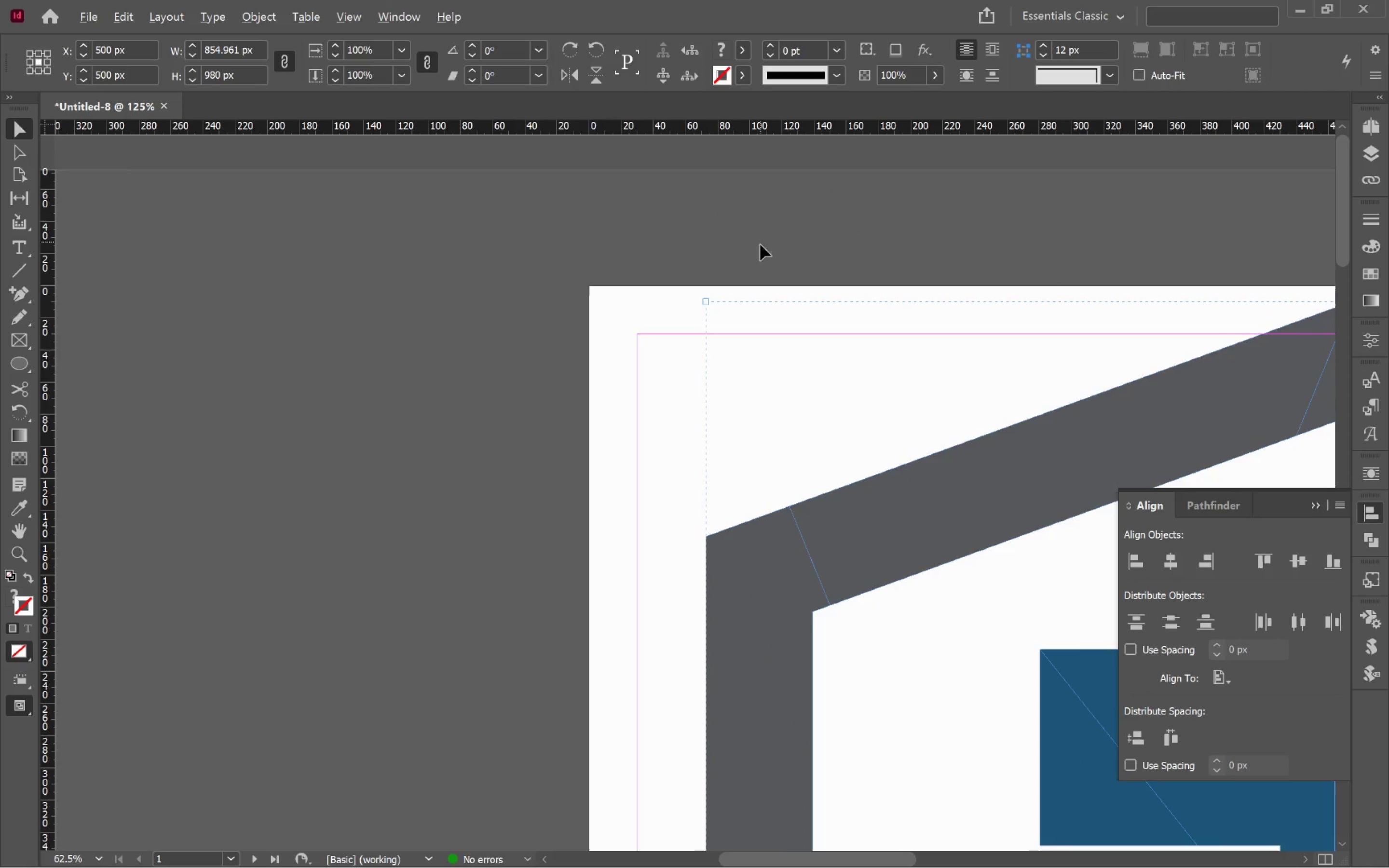 
hold_key(key=Space, duration=0.92)
 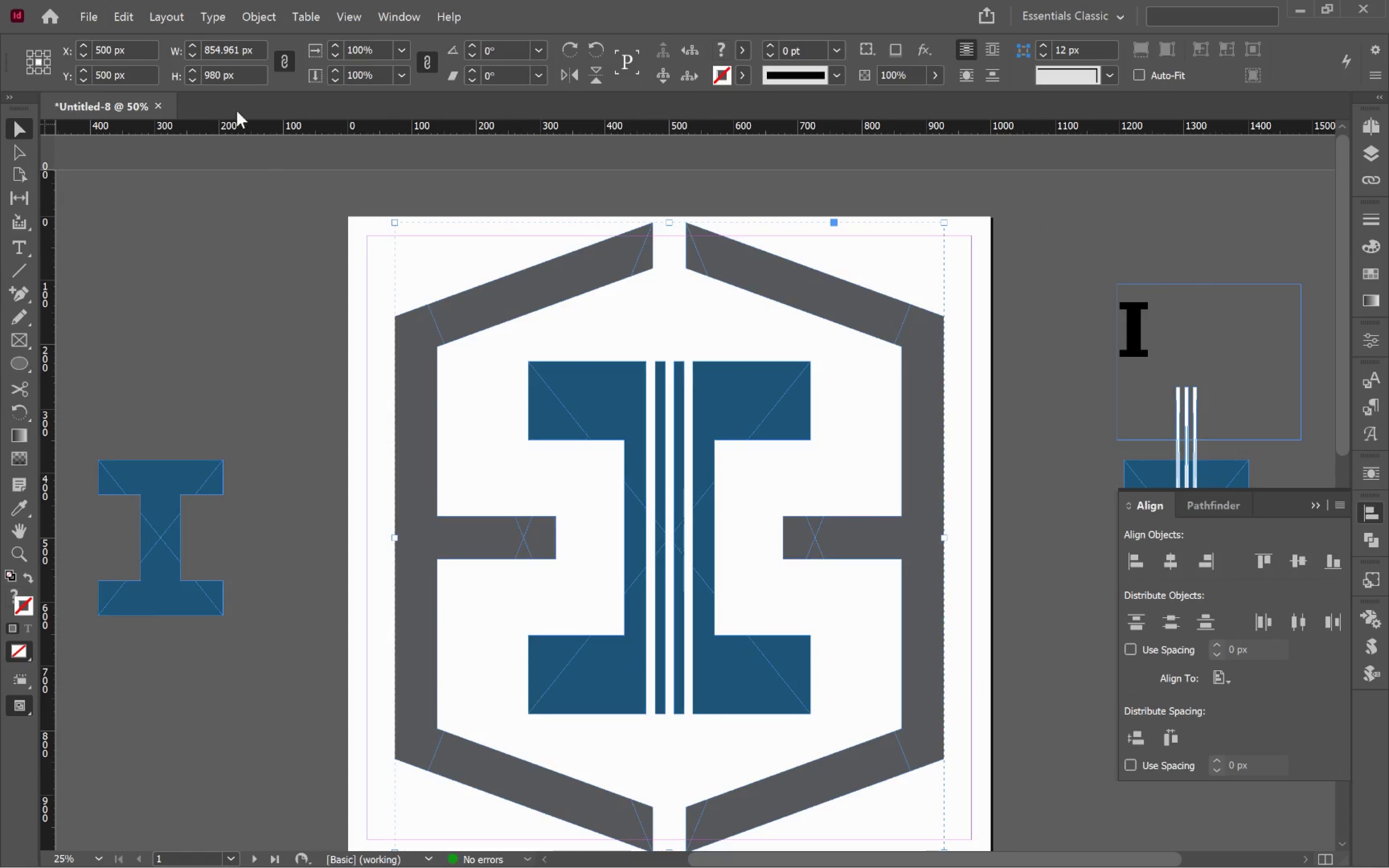 
scroll: coordinate [763, 260], scroll_direction: down, amount: 3.0
 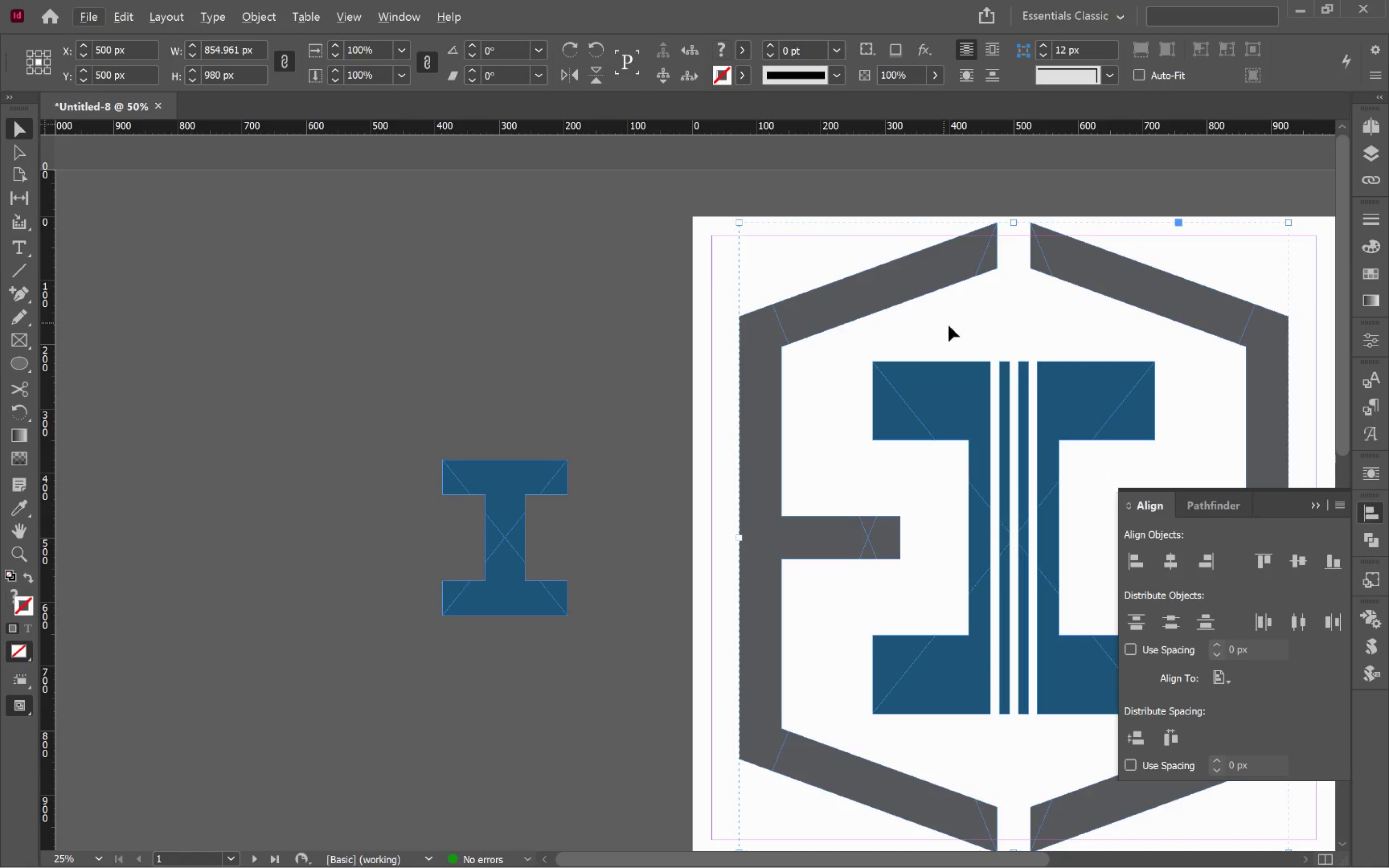 
left_click_drag(start_coordinate=[964, 323], to_coordinate=[619, 340])
 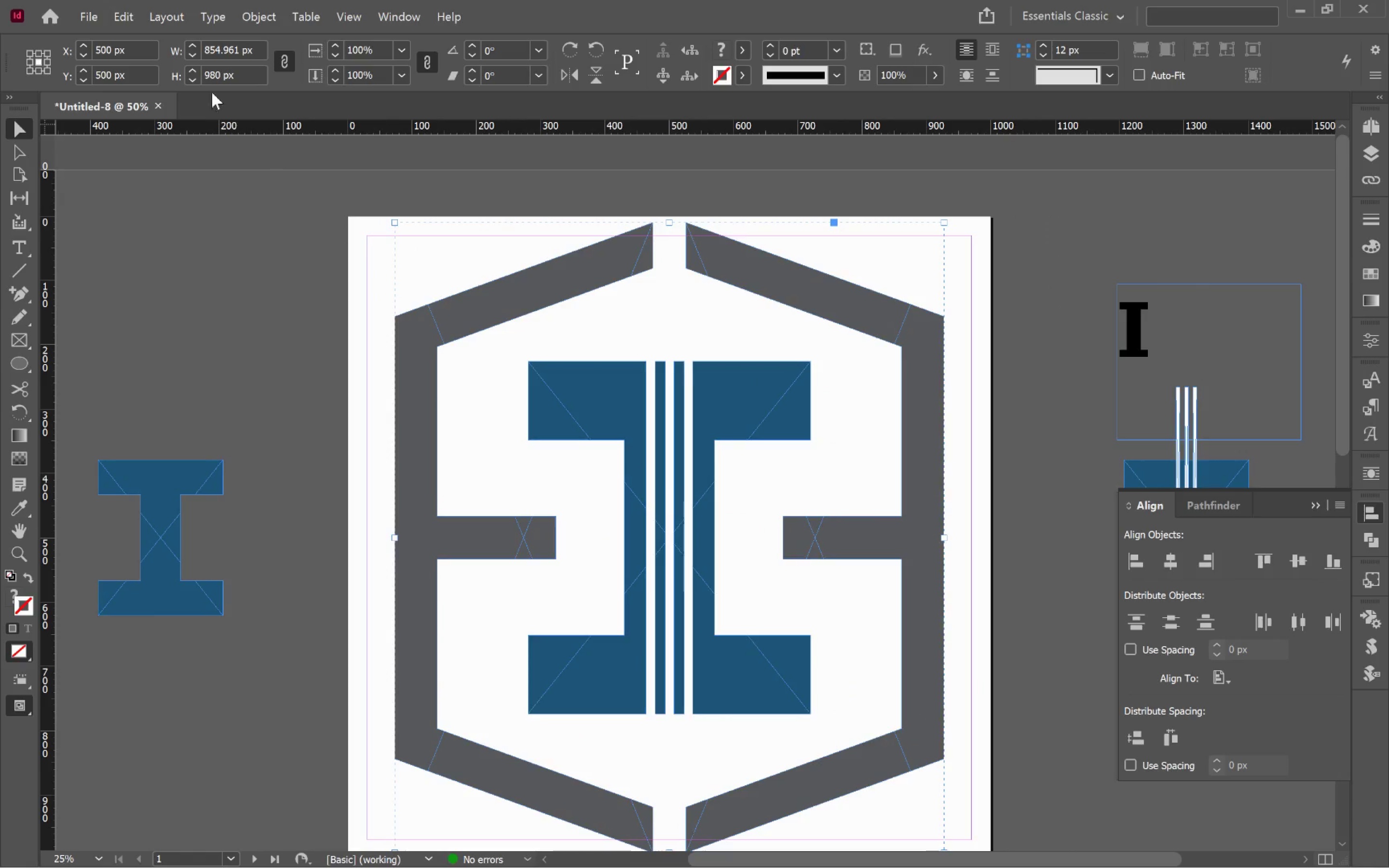 
left_click([150, 8])
 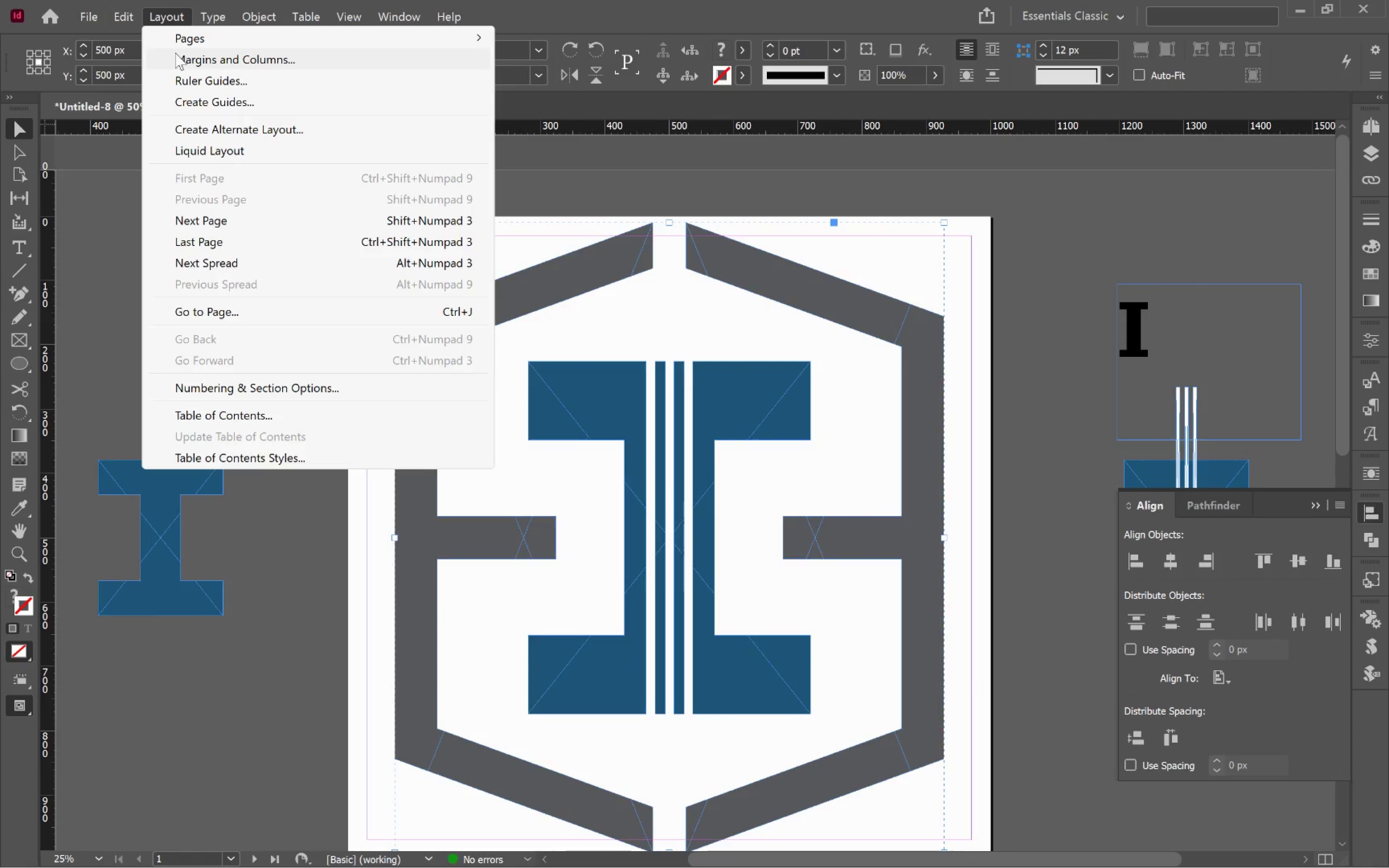 
left_click([176, 54])
 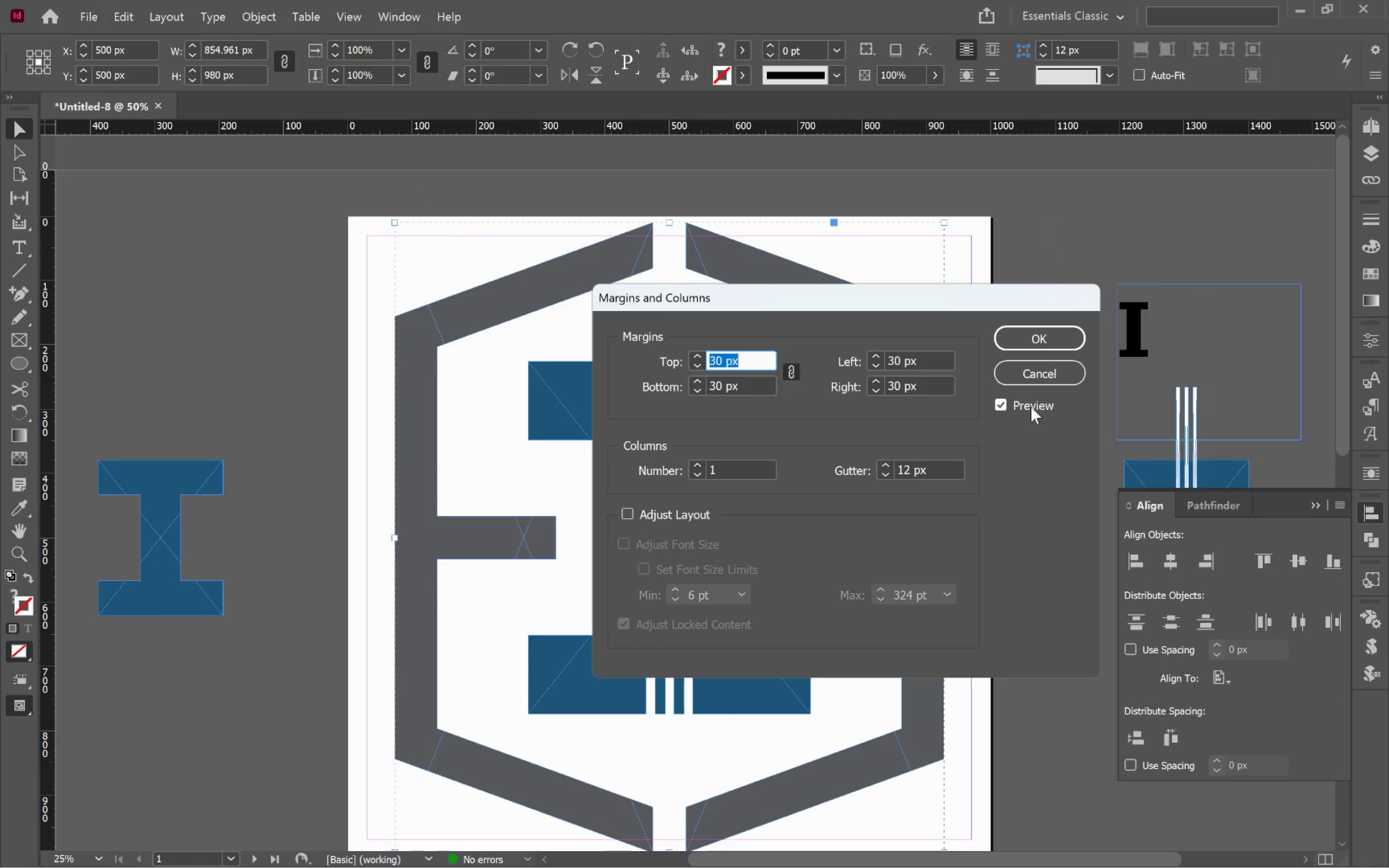 
left_click([1052, 377])
 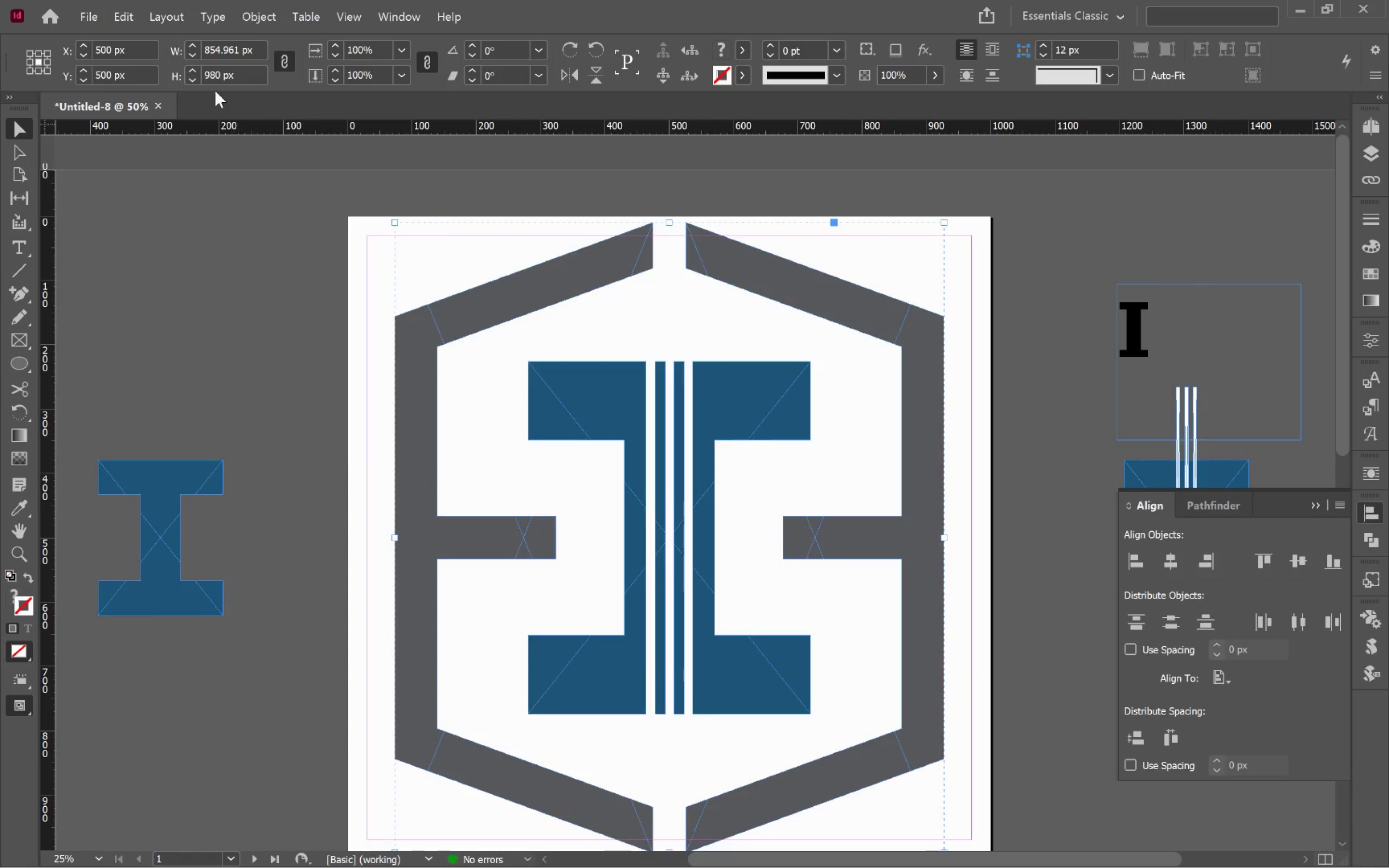 
left_click([212, 77])
 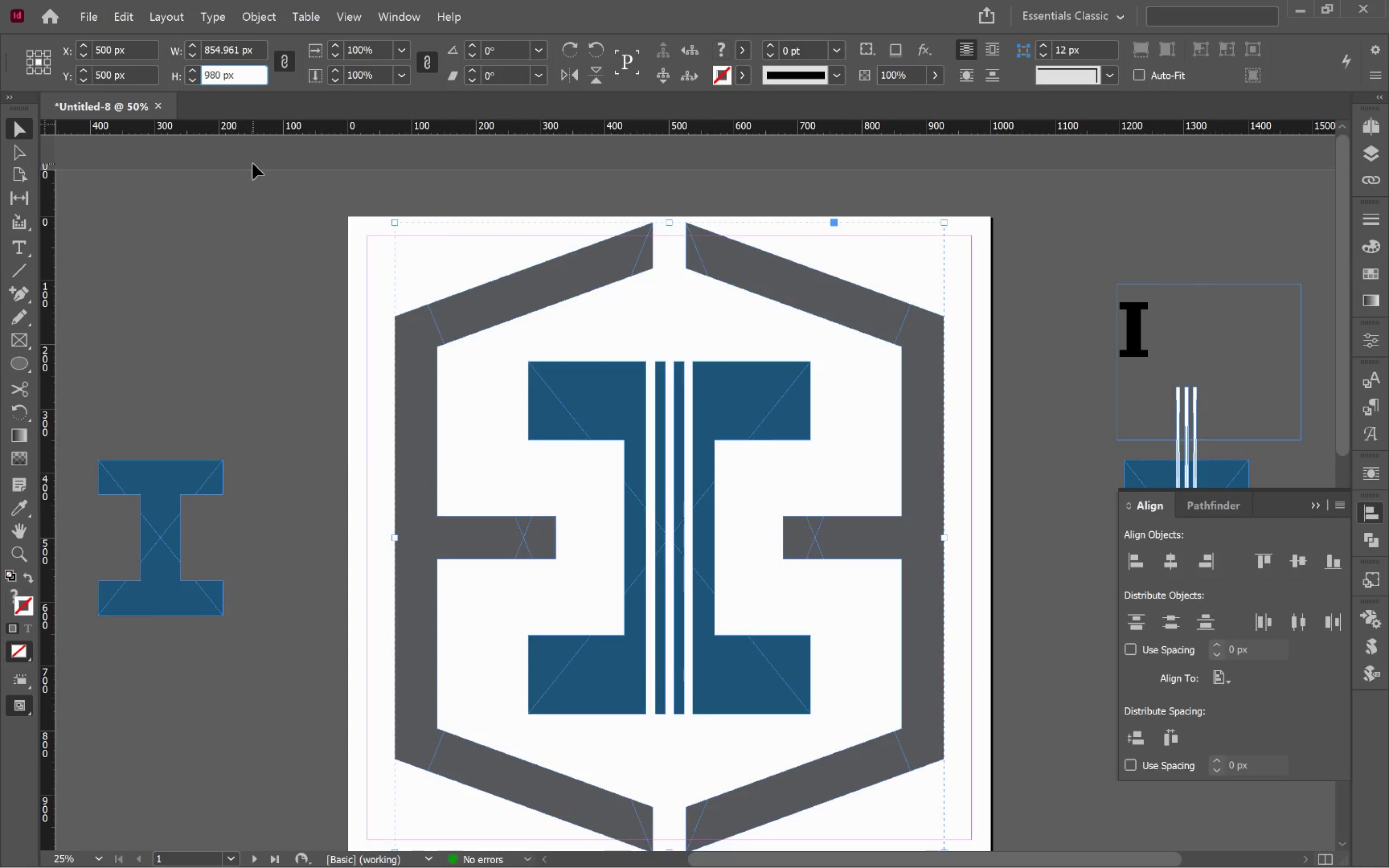 
key(Delete)
 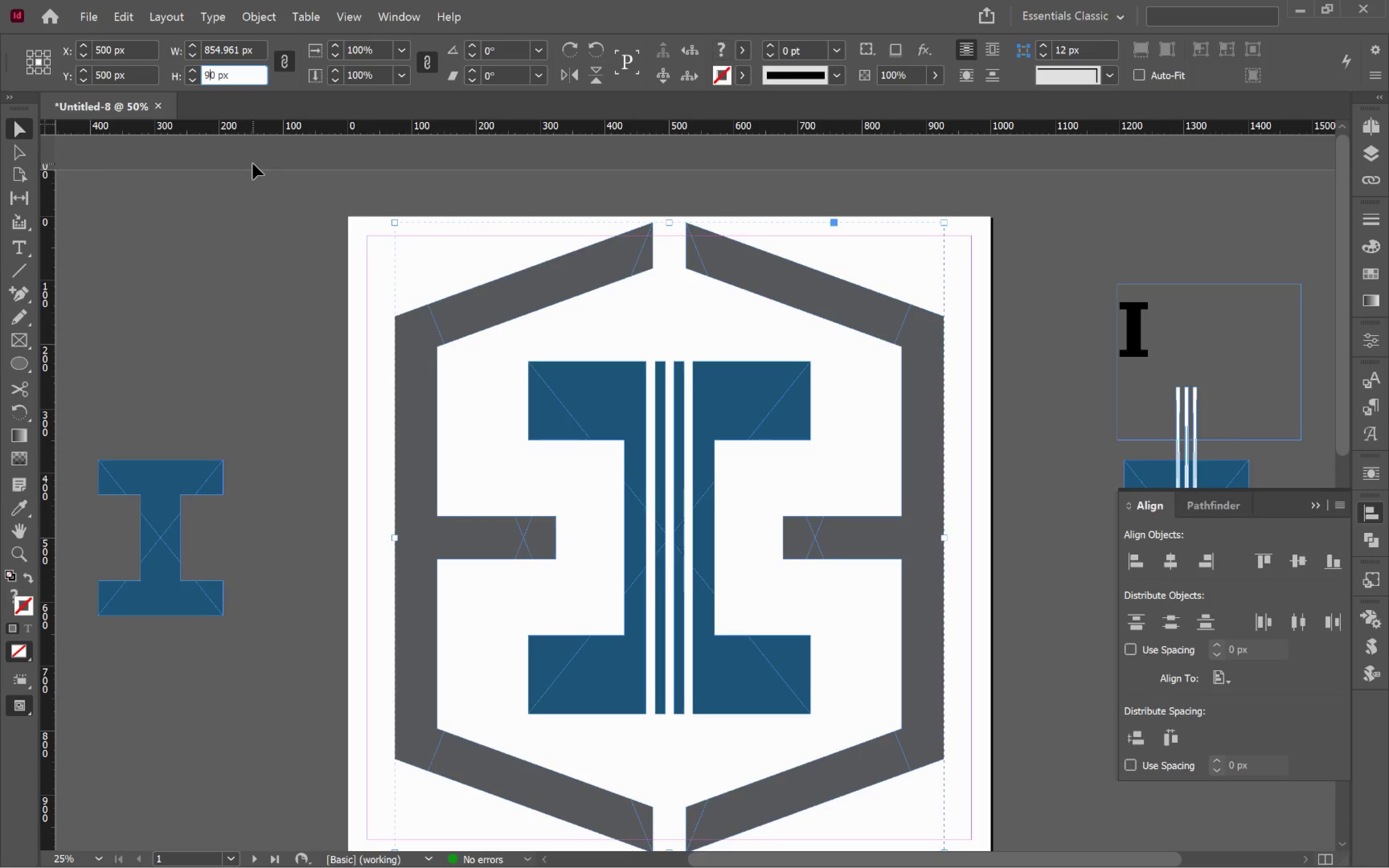 
key(7)
 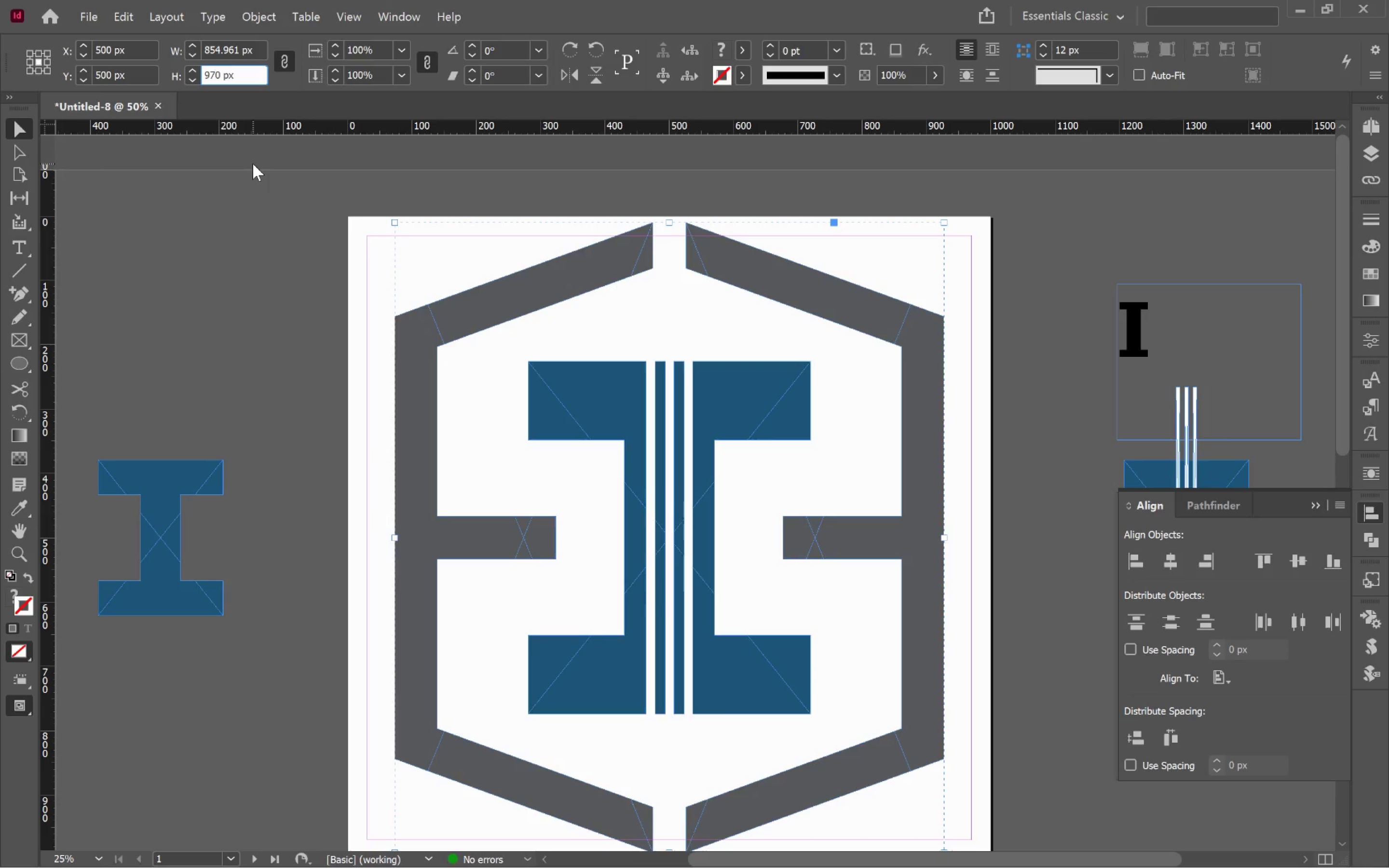 
key(Enter)
 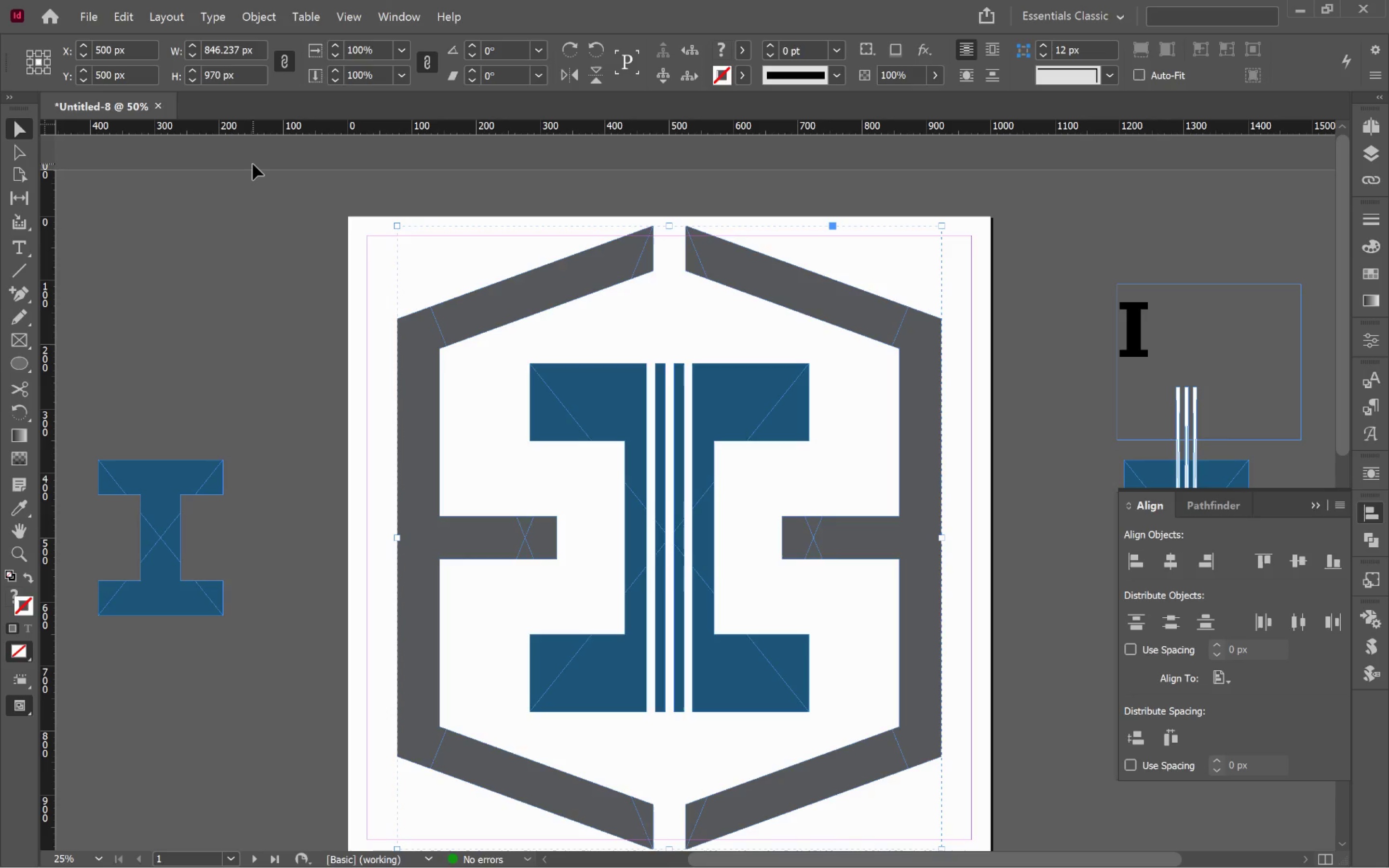 
wait(6.51)
 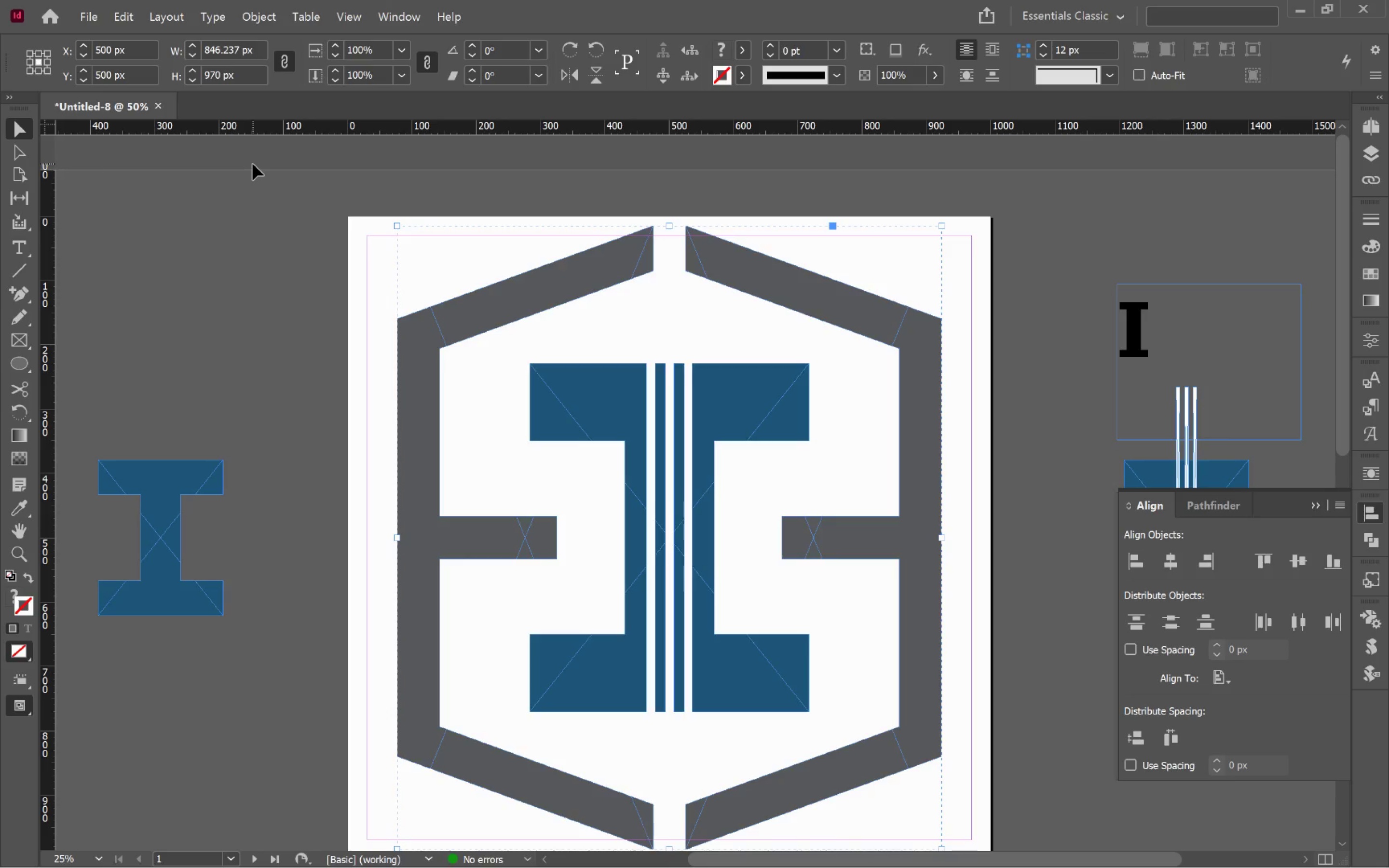 
left_click([213, 77])
 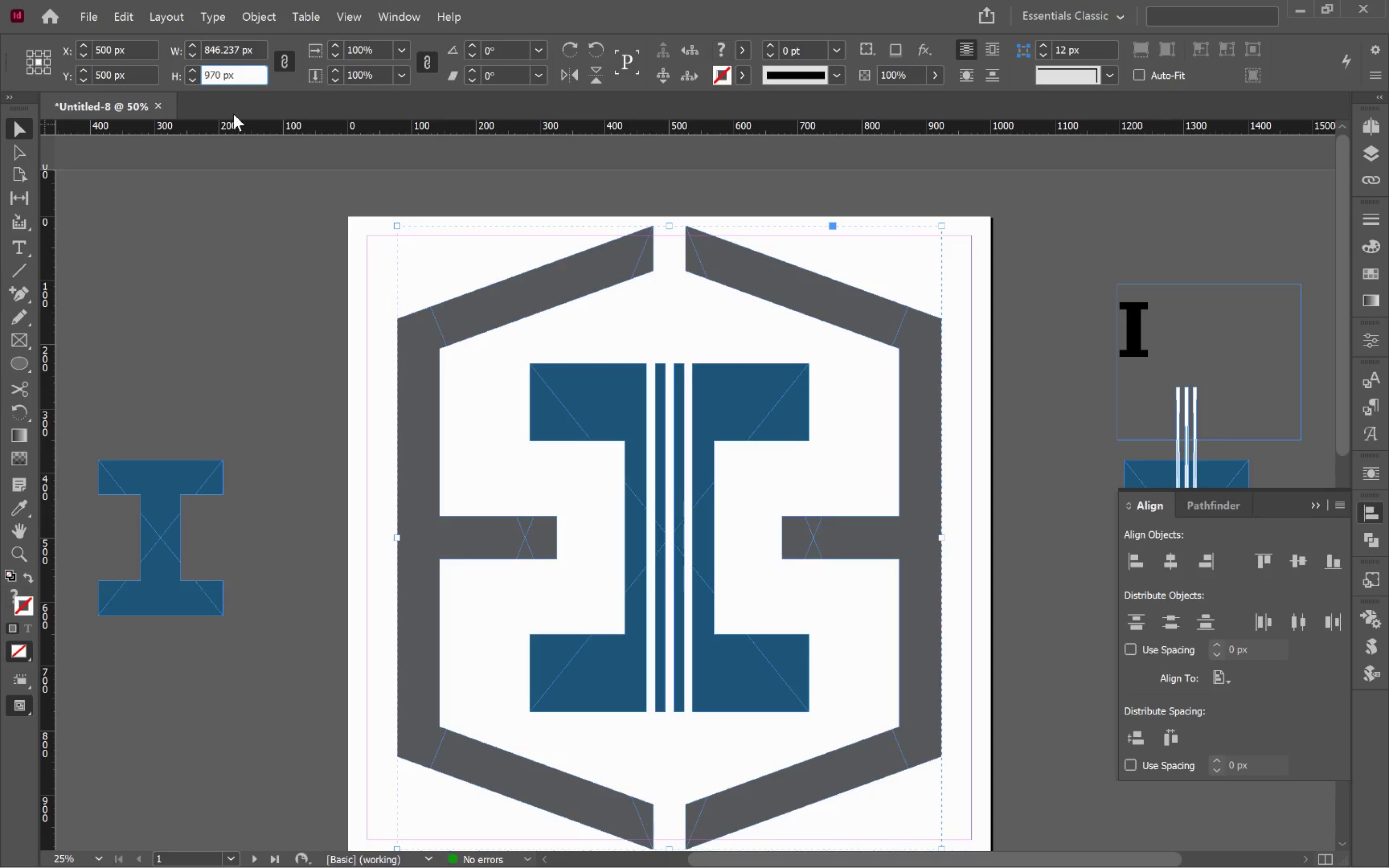 
key(Backspace)
 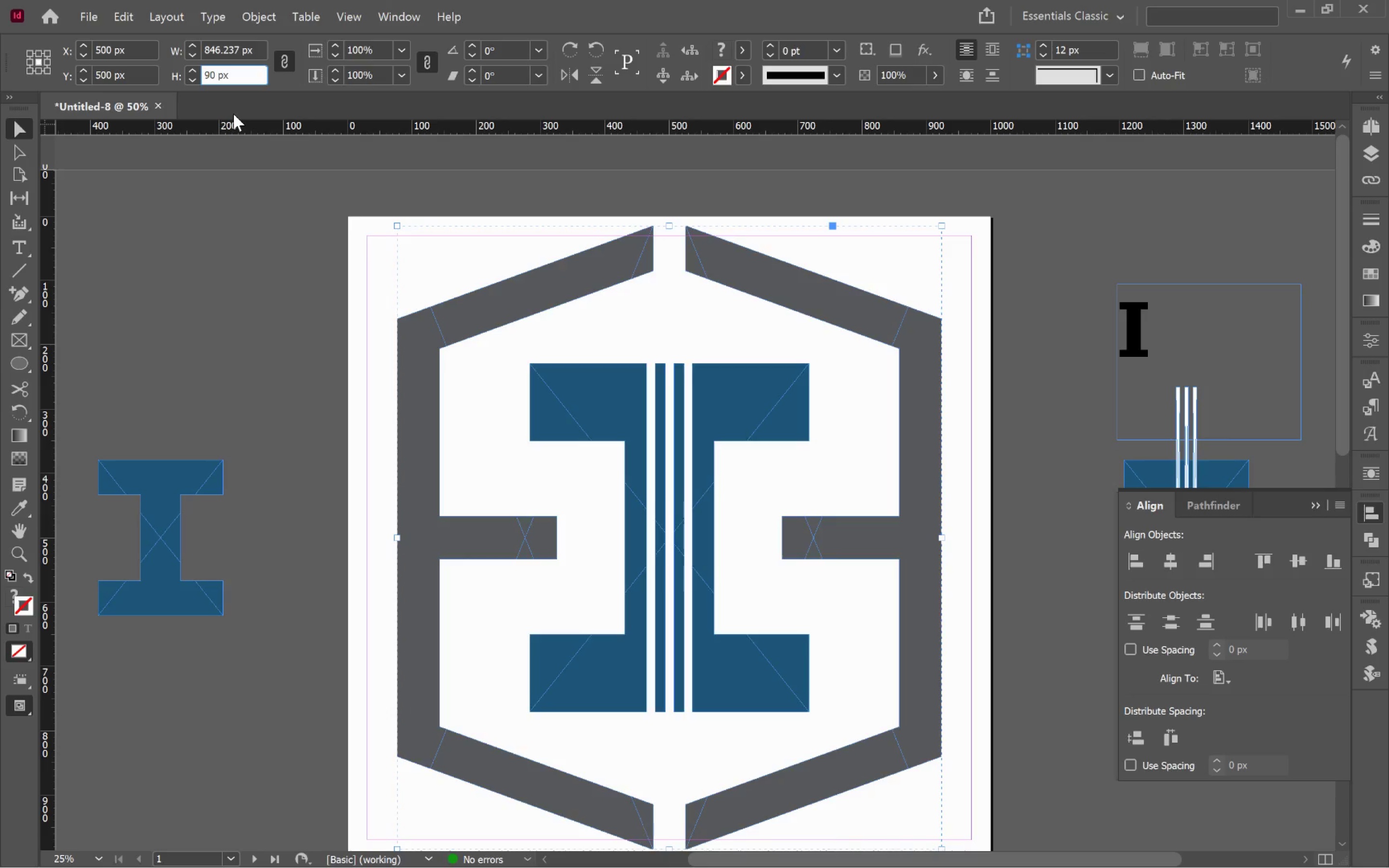 
key(4)
 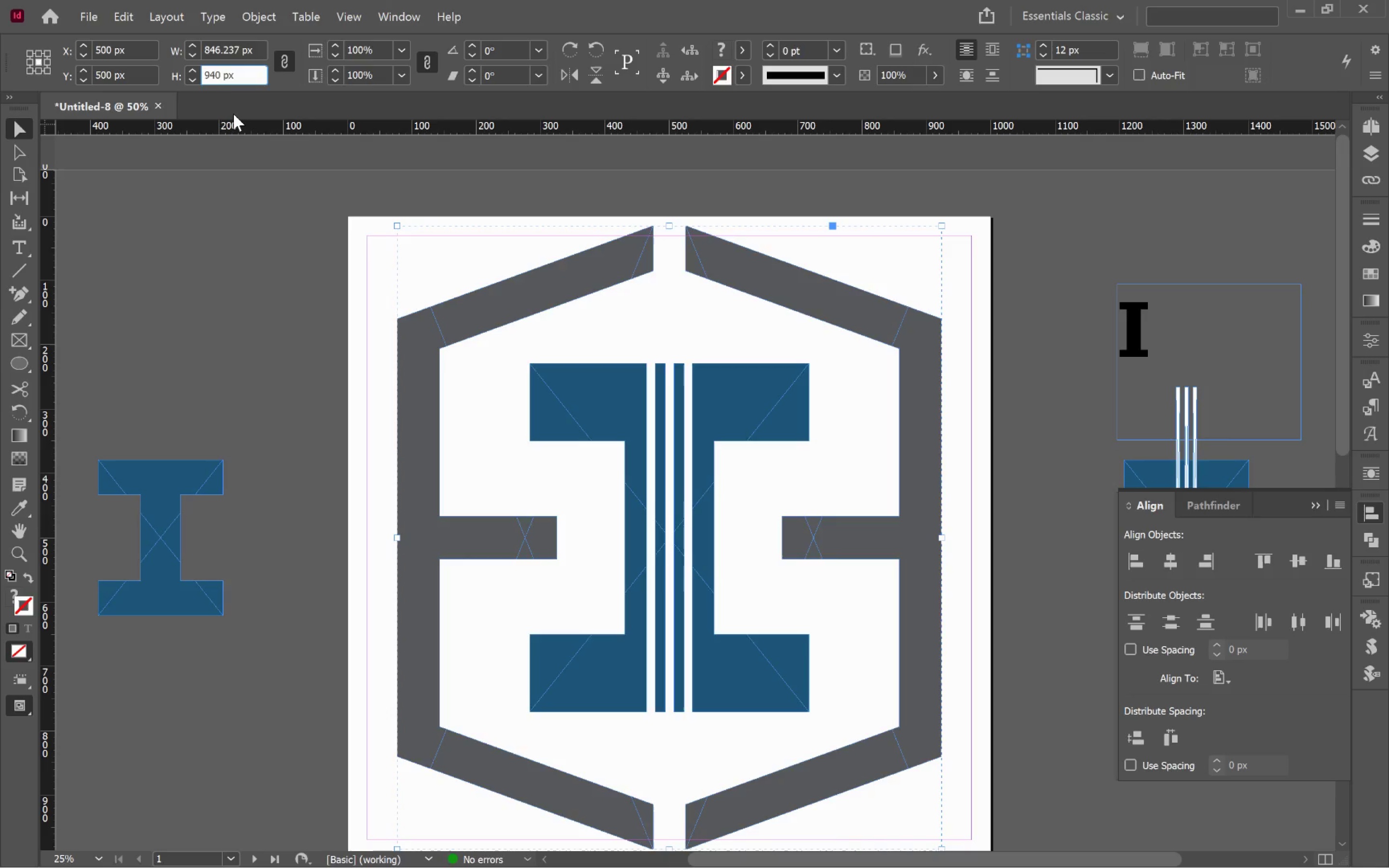 
key(Enter)
 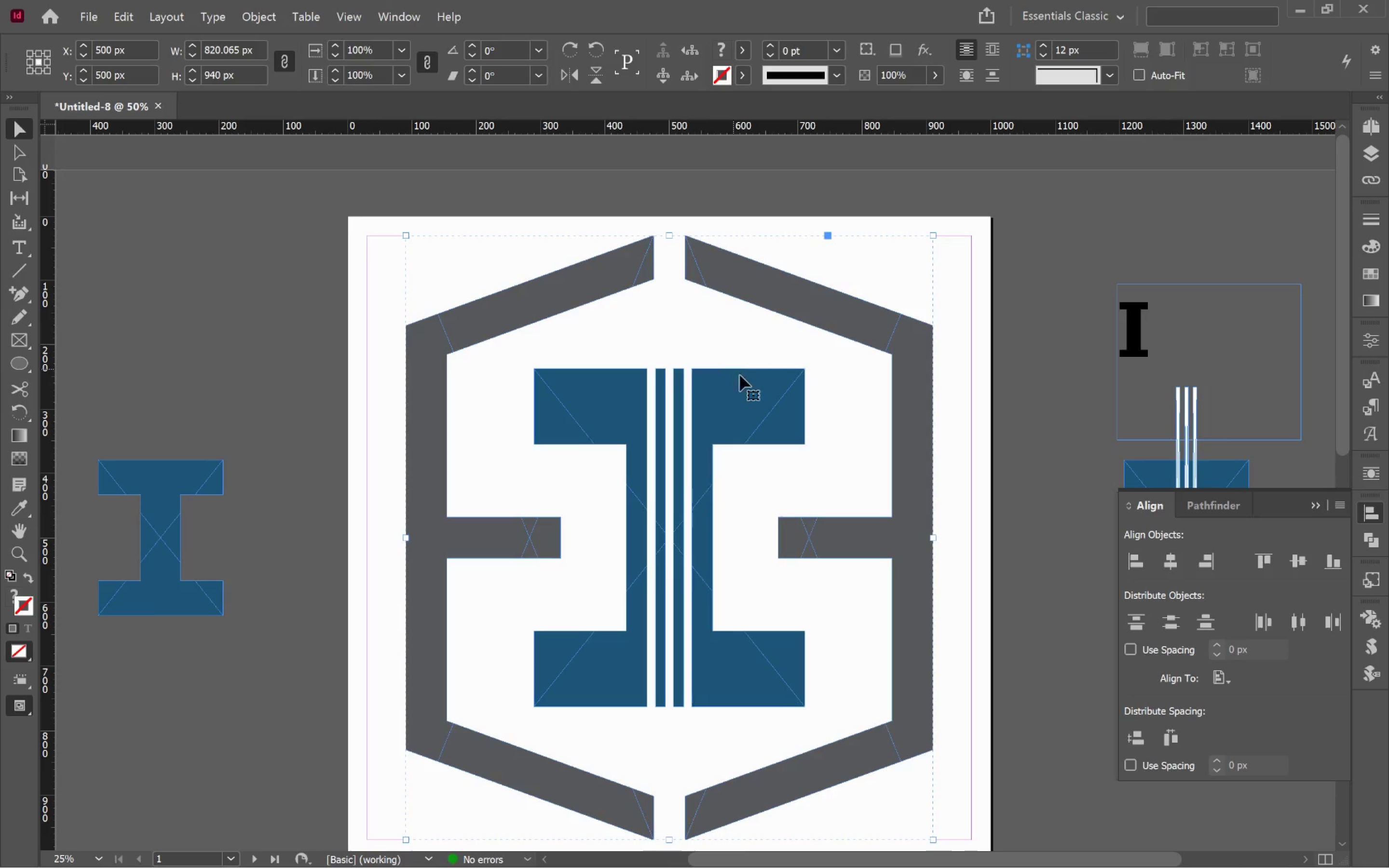 
left_click([999, 436])
 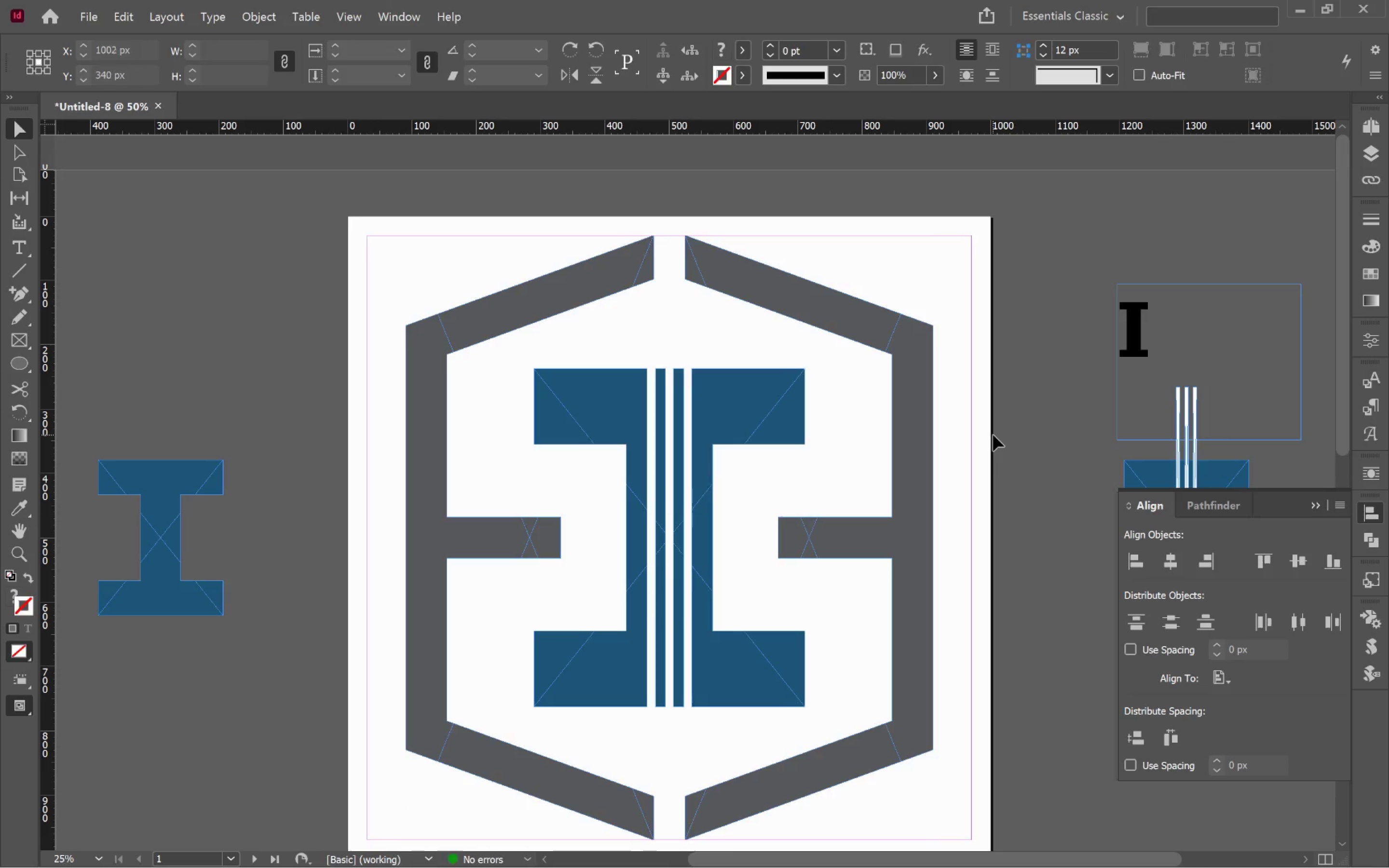 
key(W)
 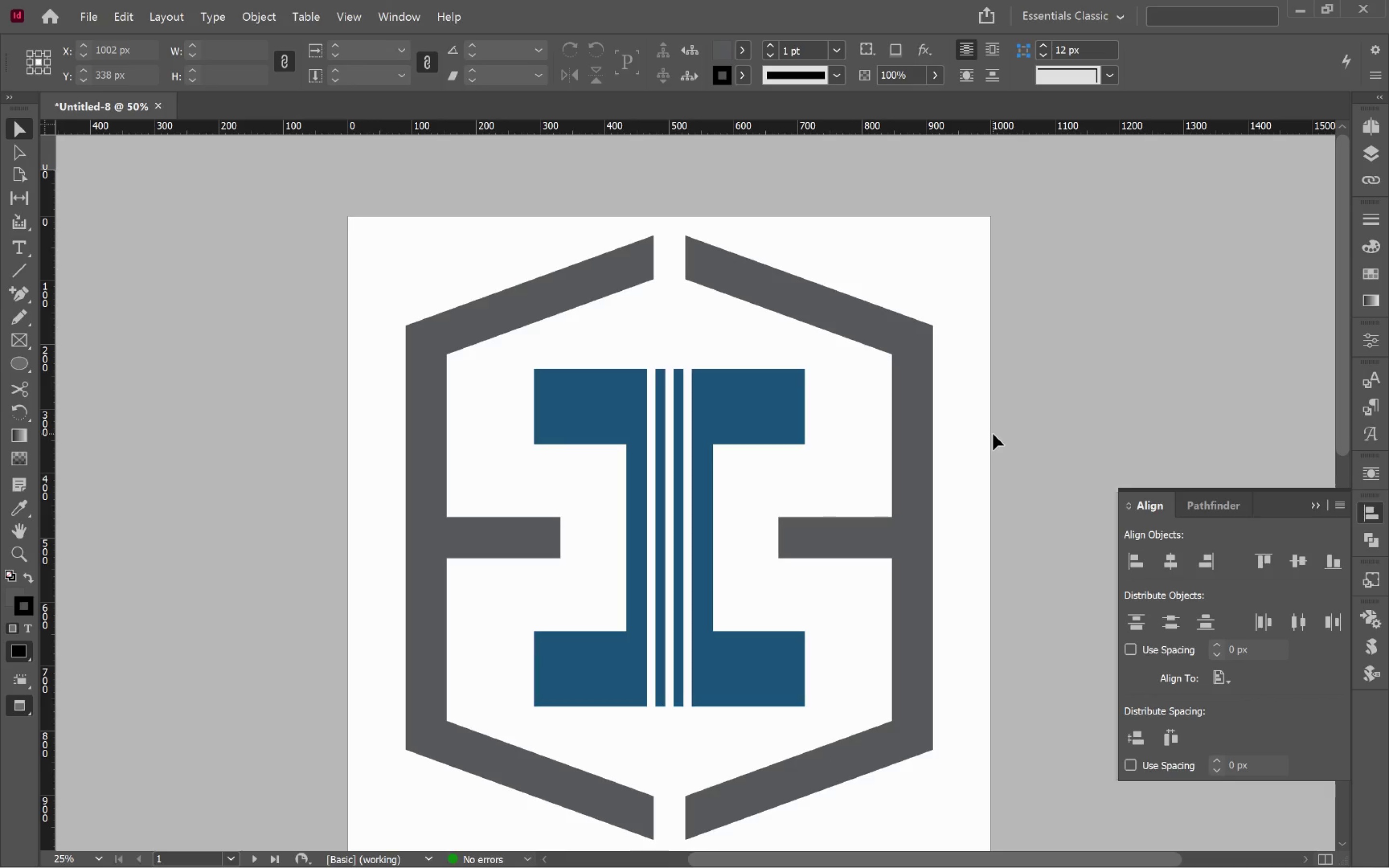 
scroll: coordinate [993, 434], scroll_direction: down, amount: 4.0
 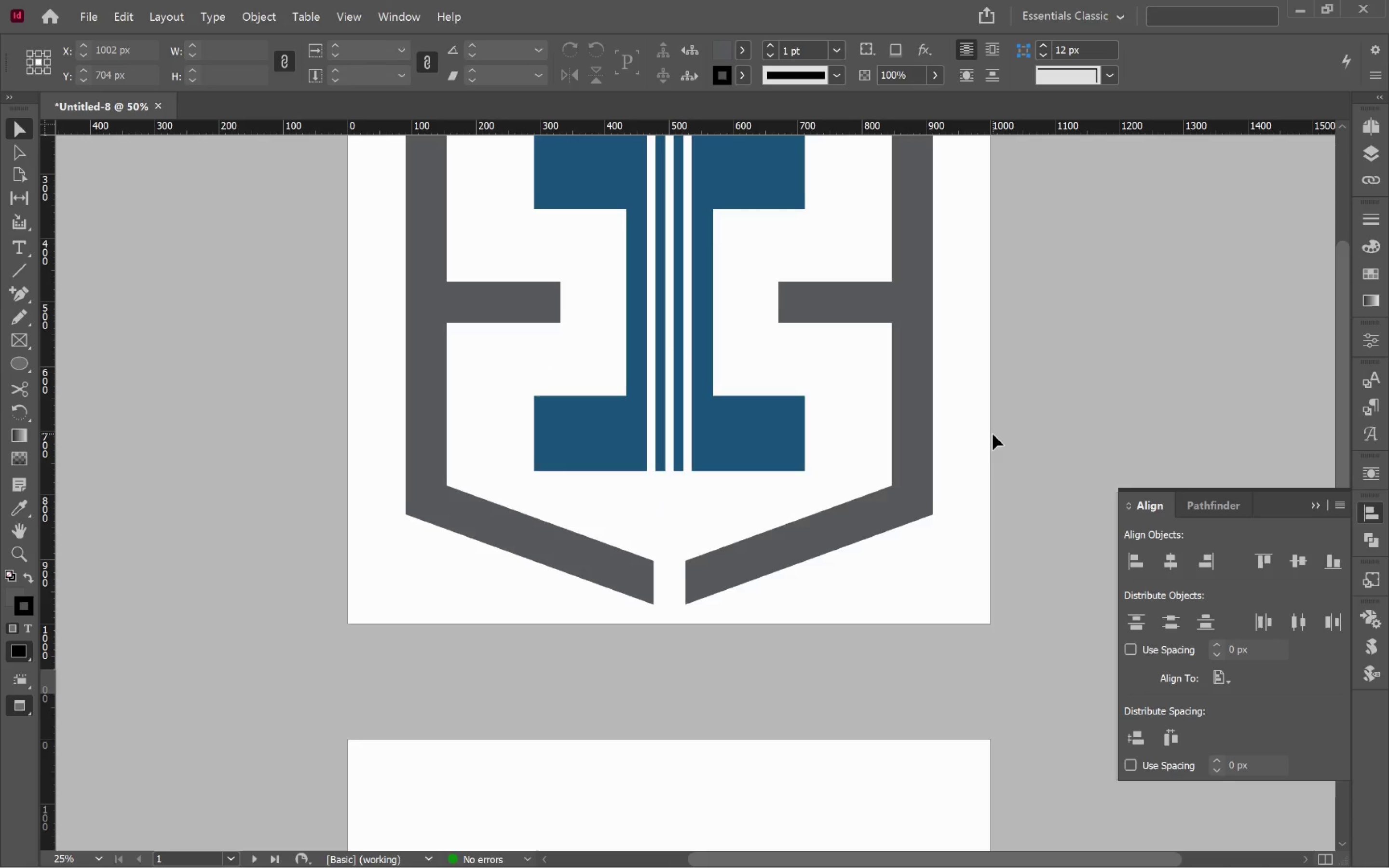 
left_click([805, 402])
 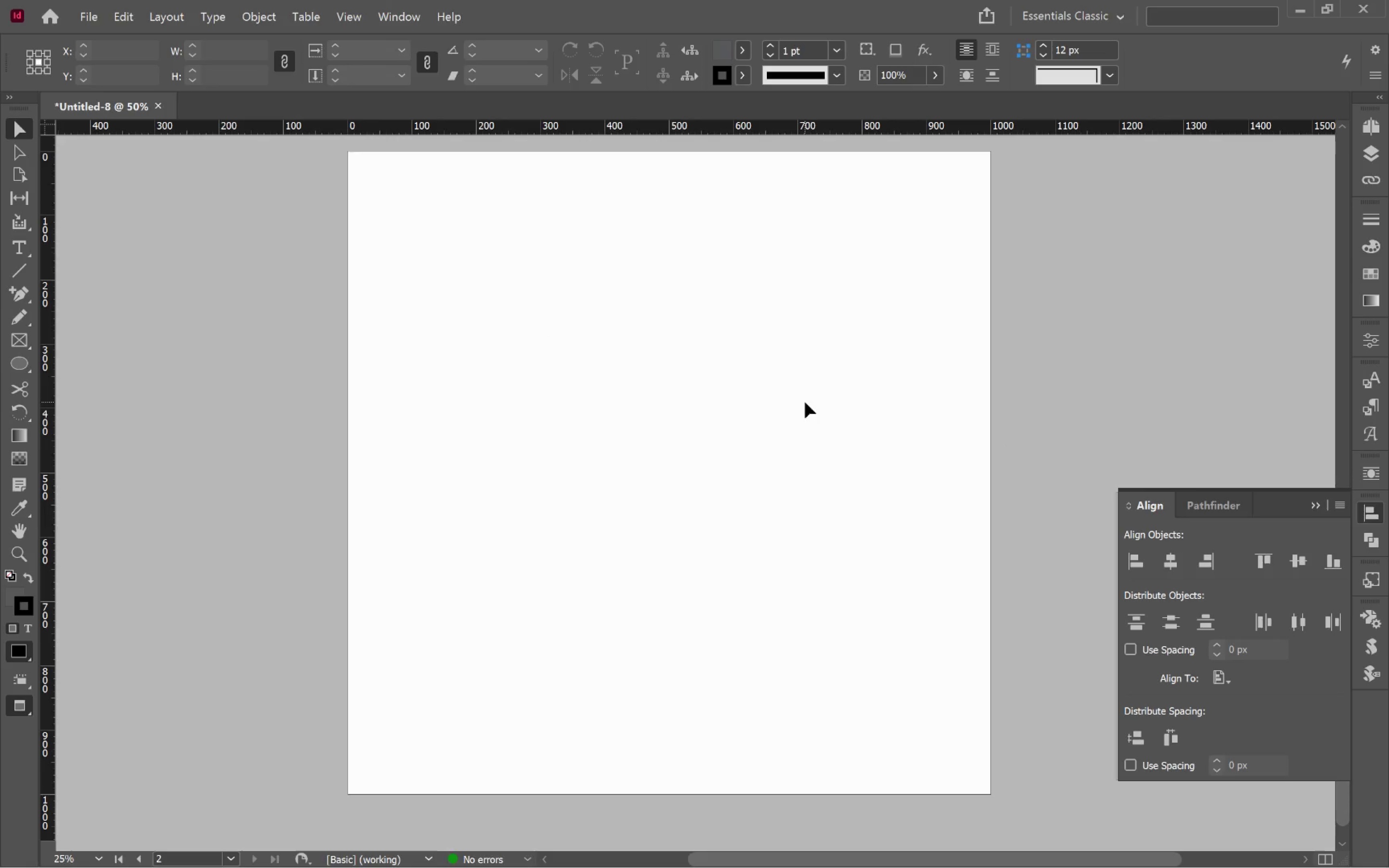 
scroll: coordinate [993, 434], scroll_direction: down, amount: 10.0
 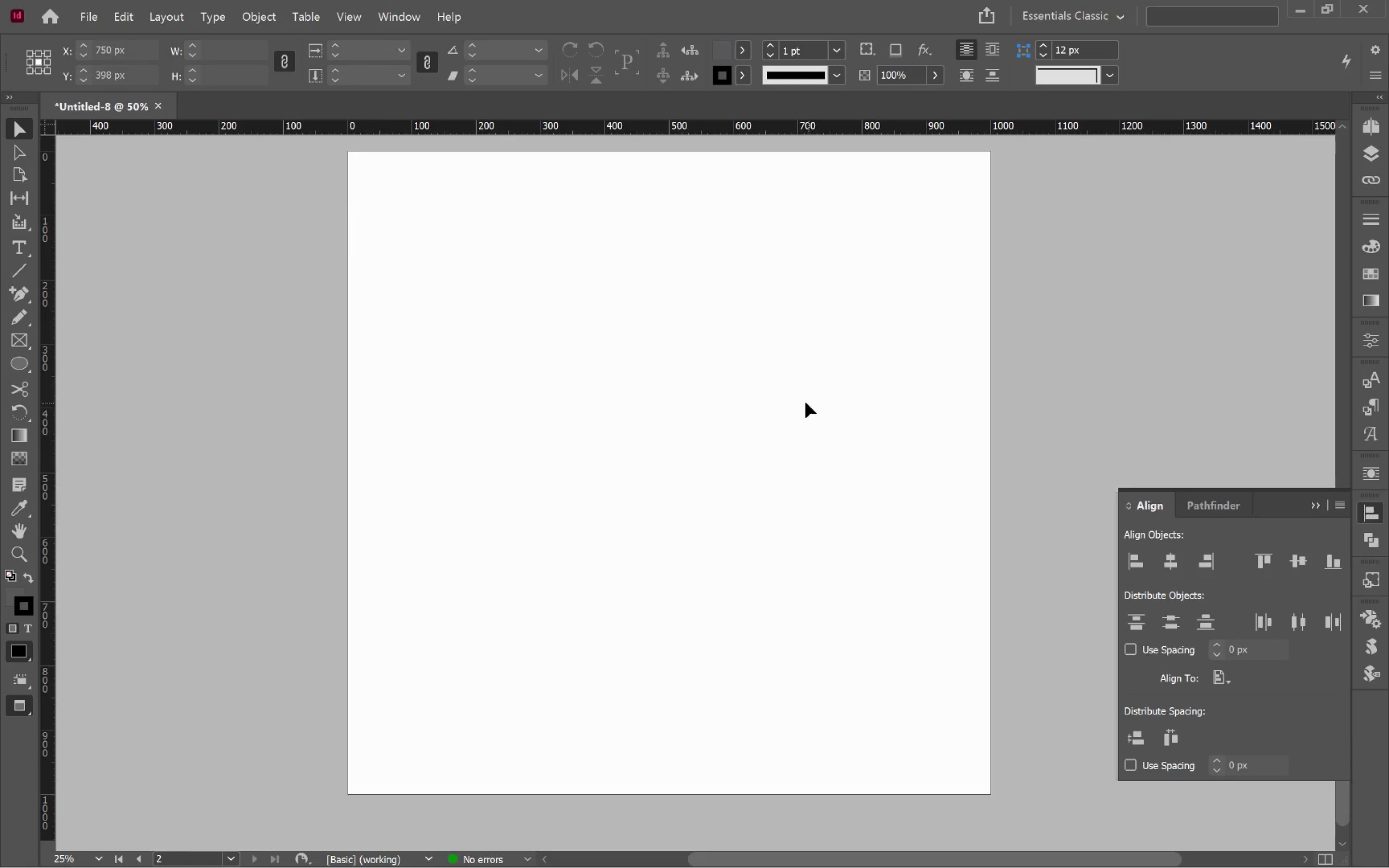 
key(W)
 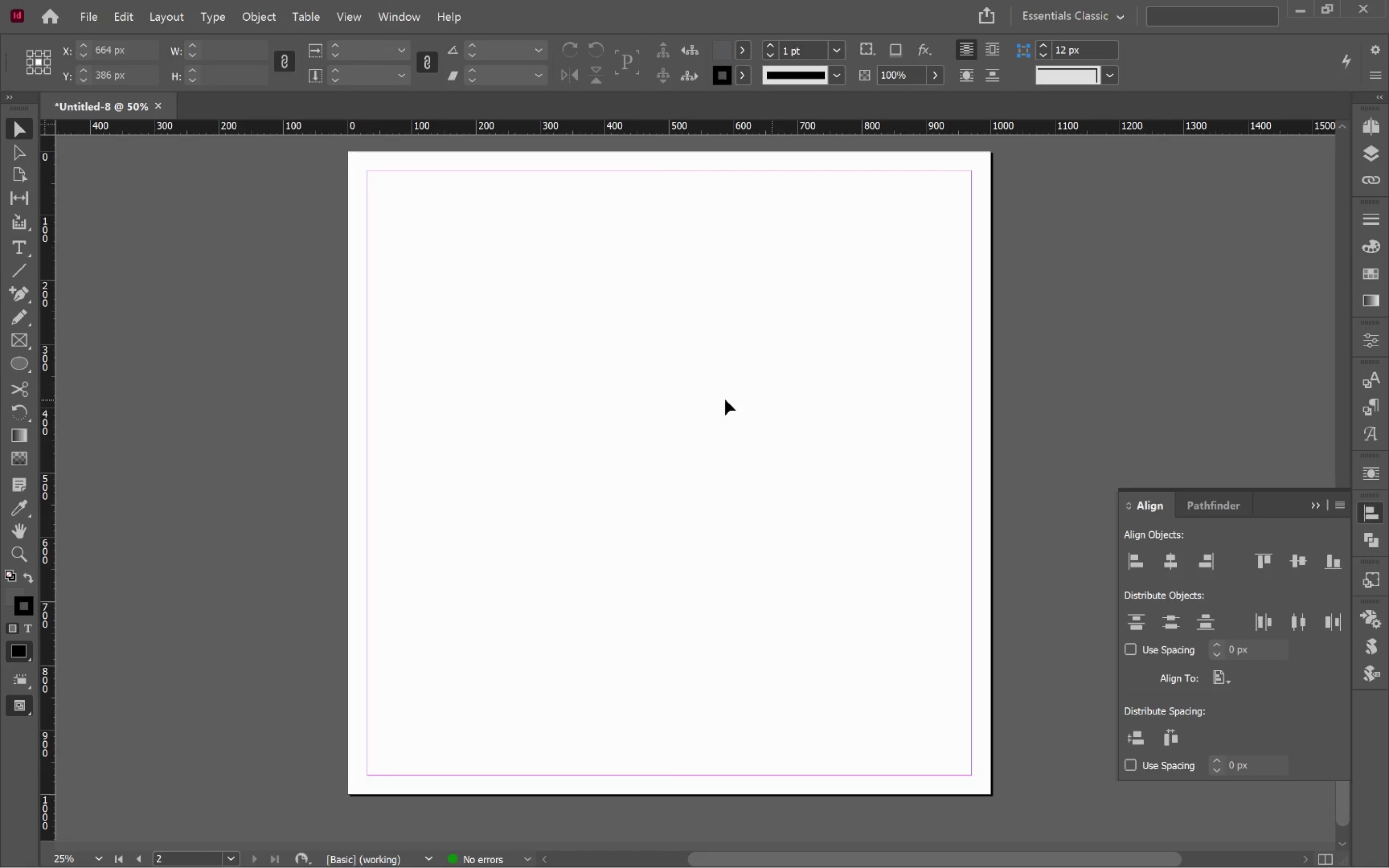 
key(Alt+Tab)